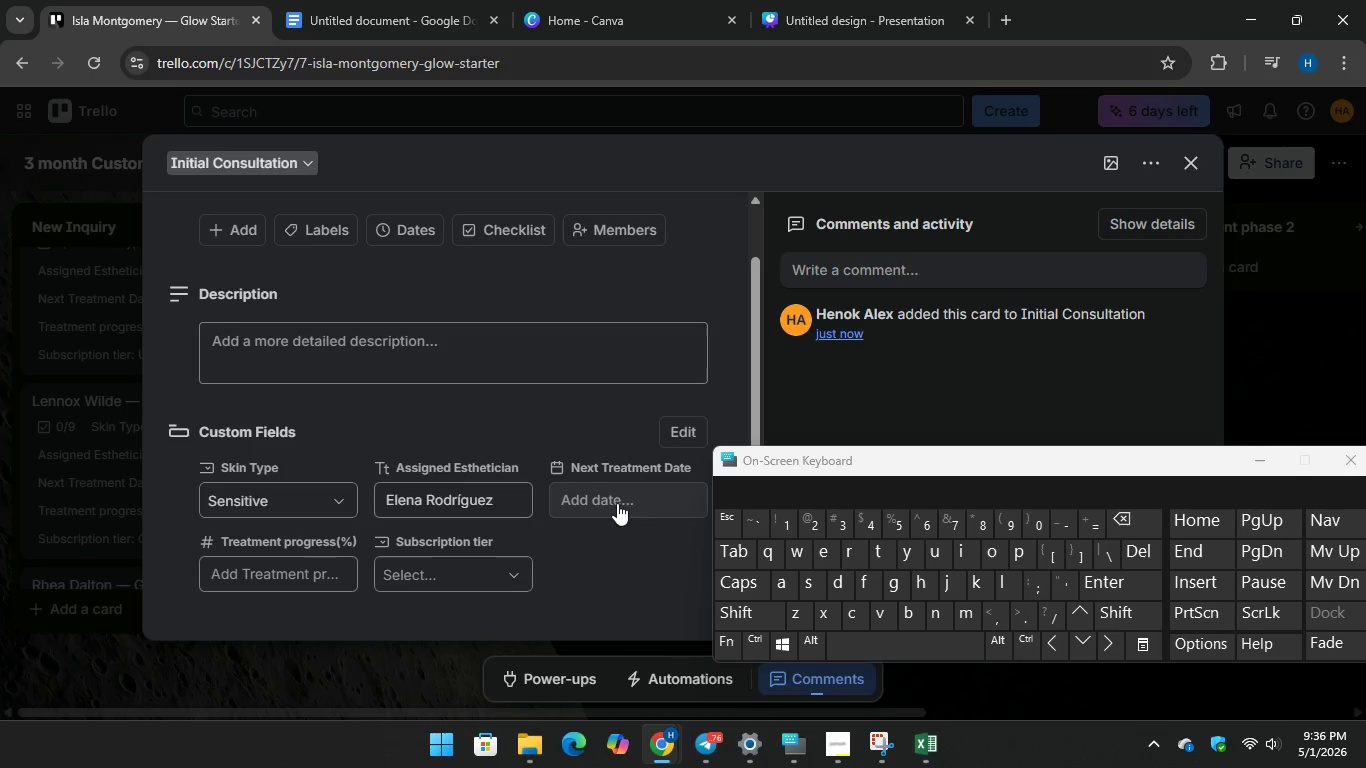 
left_click([617, 502])
 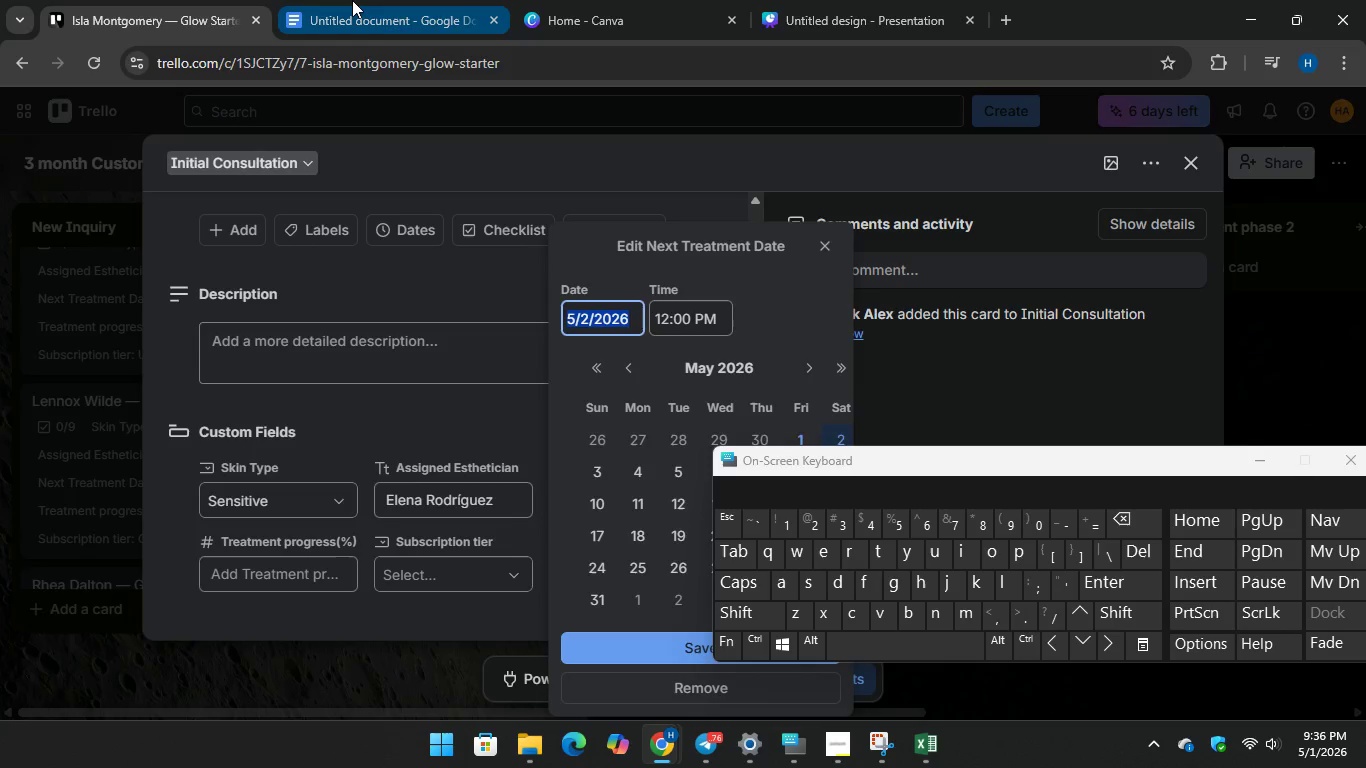 
left_click([352, 0])
 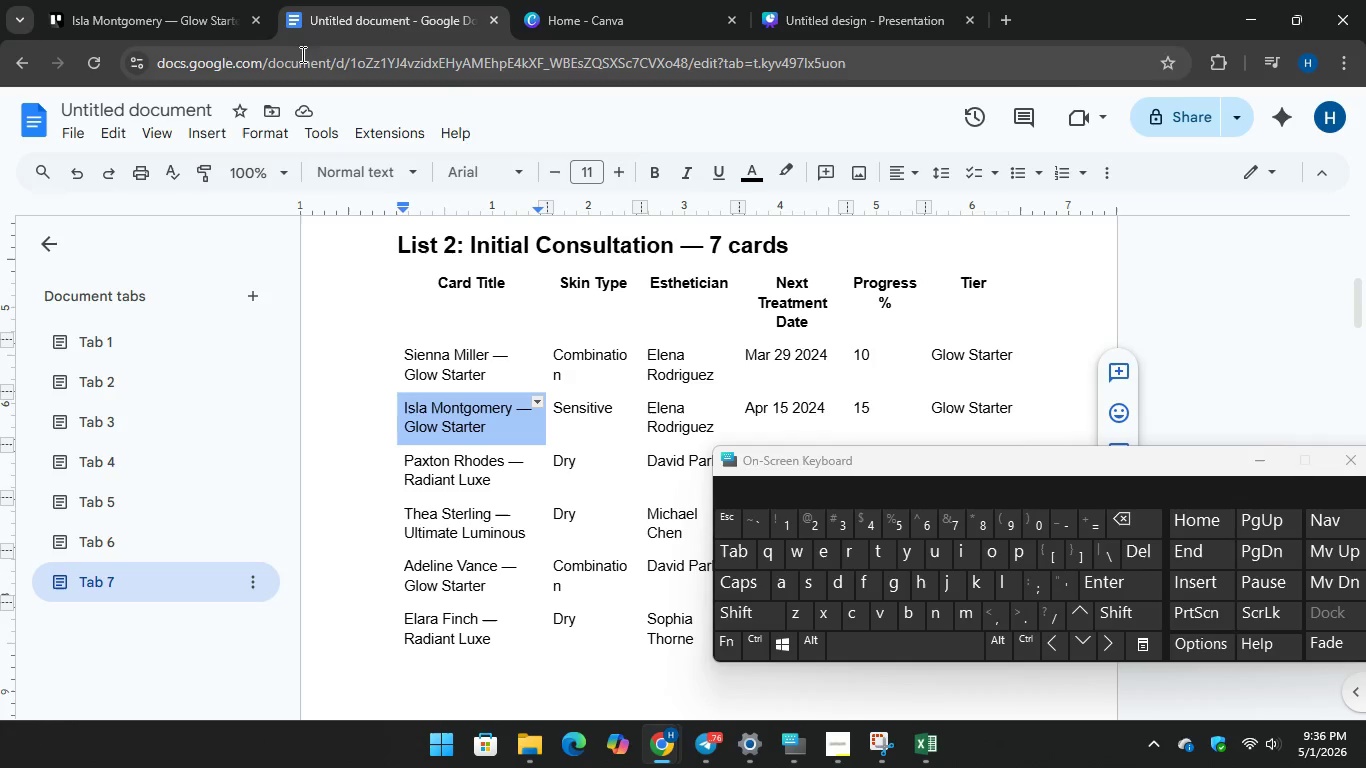 
left_click([171, 14])
 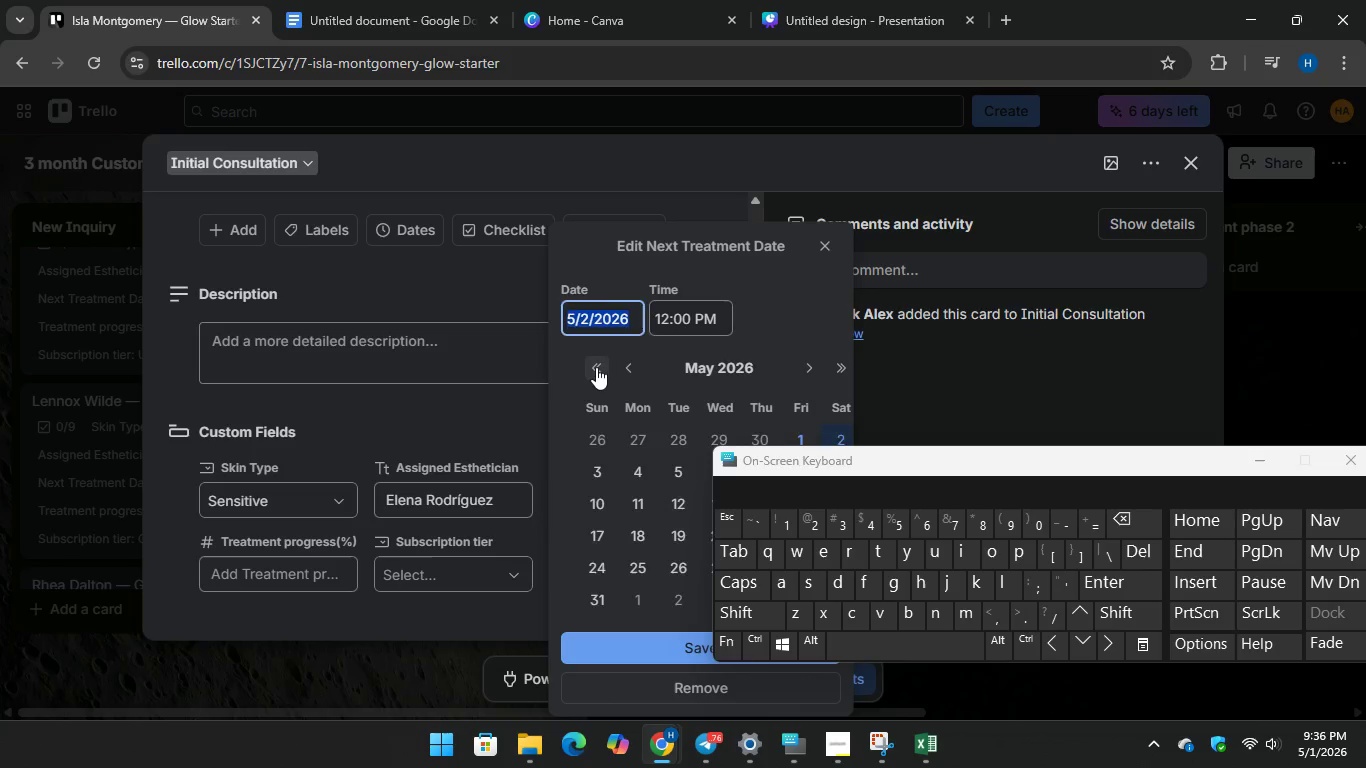 
double_click([596, 367])
 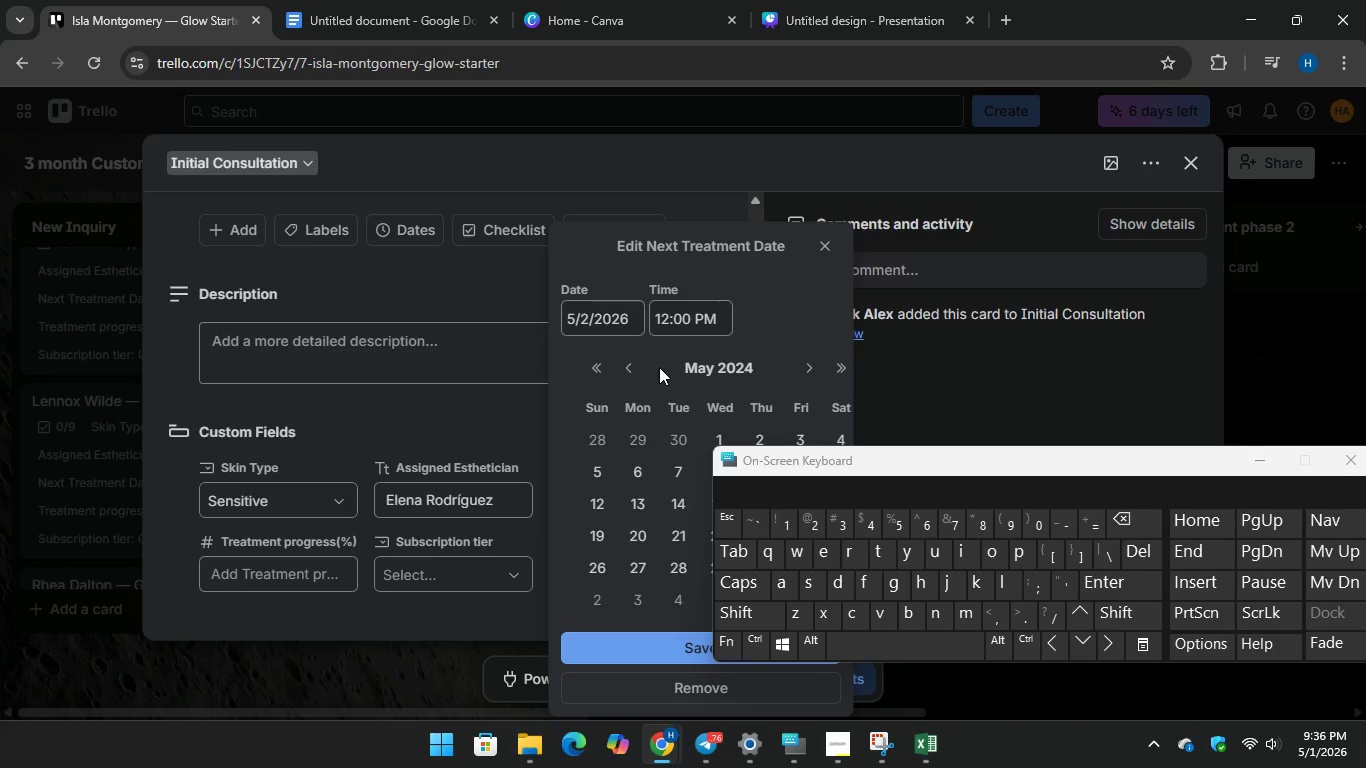 
left_click([624, 367])
 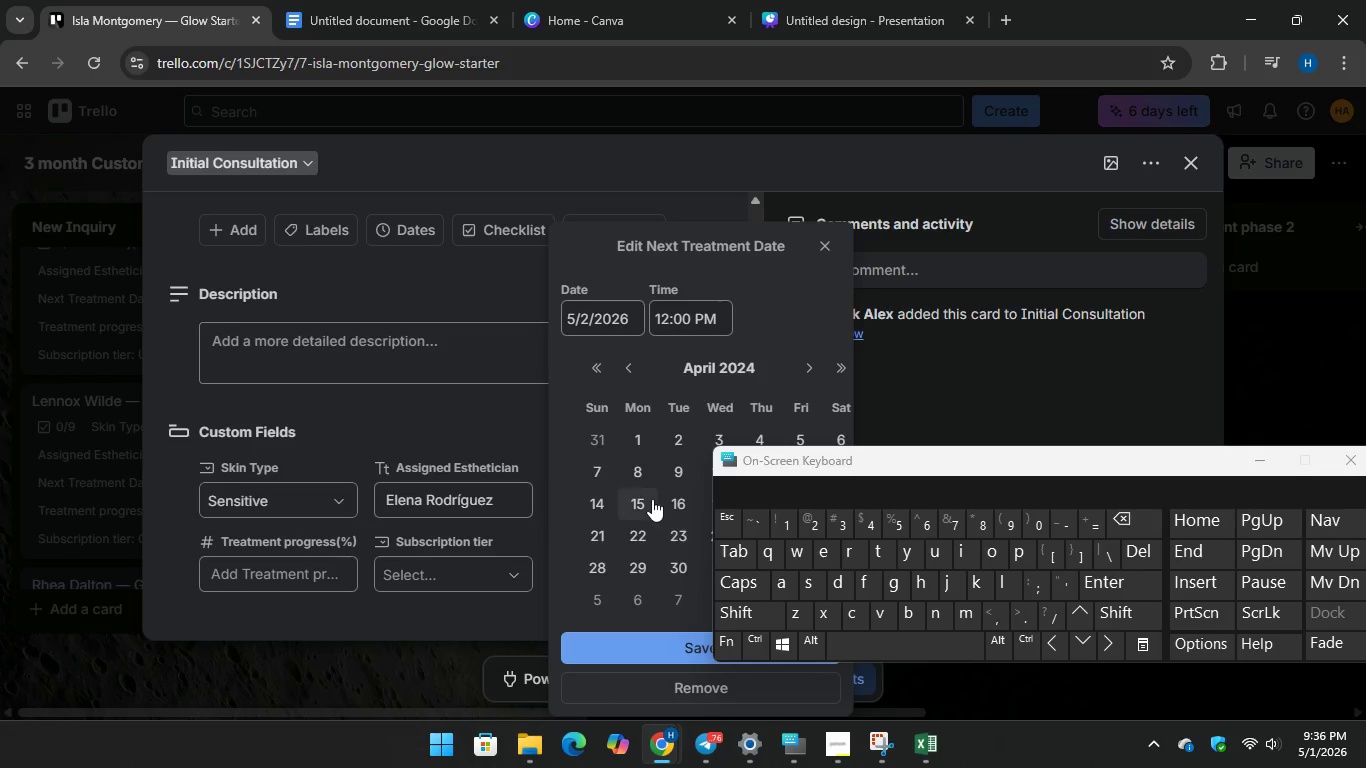 
left_click([651, 499])
 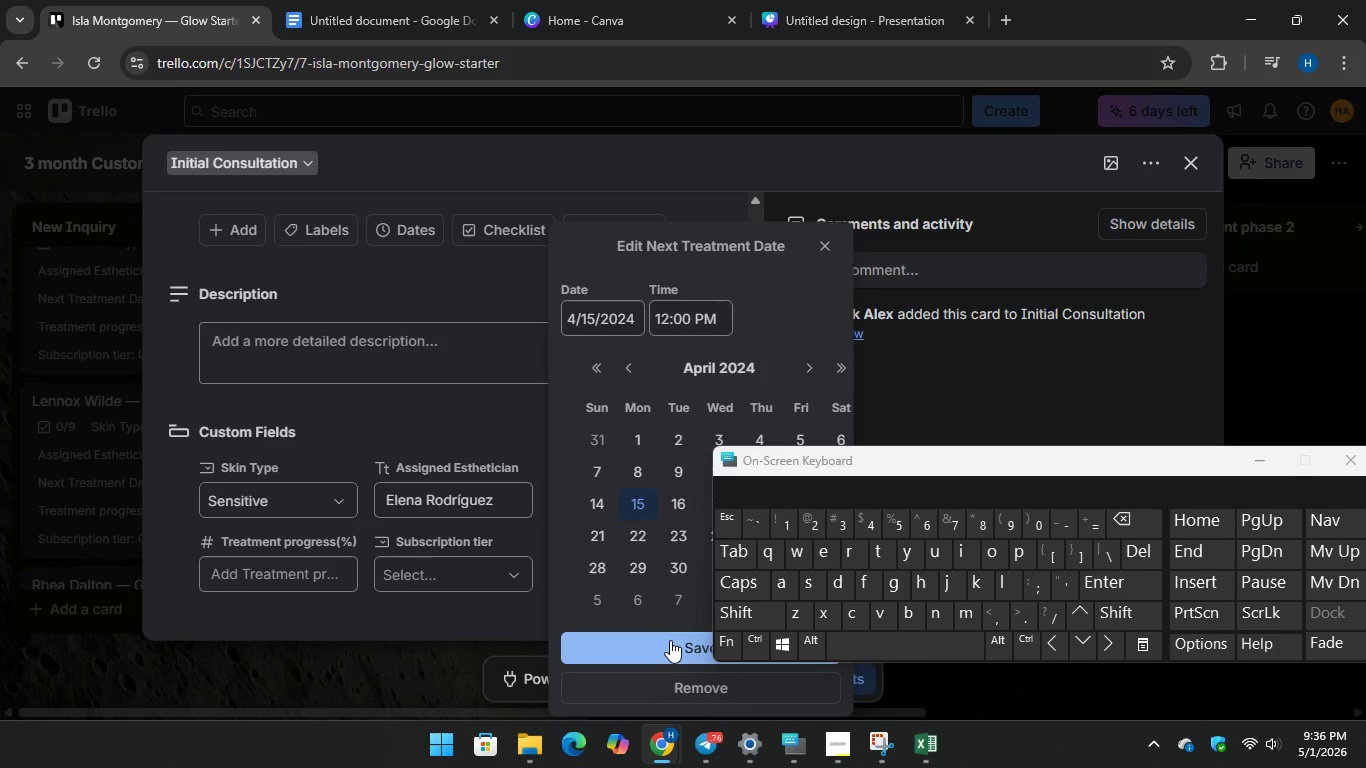 
left_click([669, 641])
 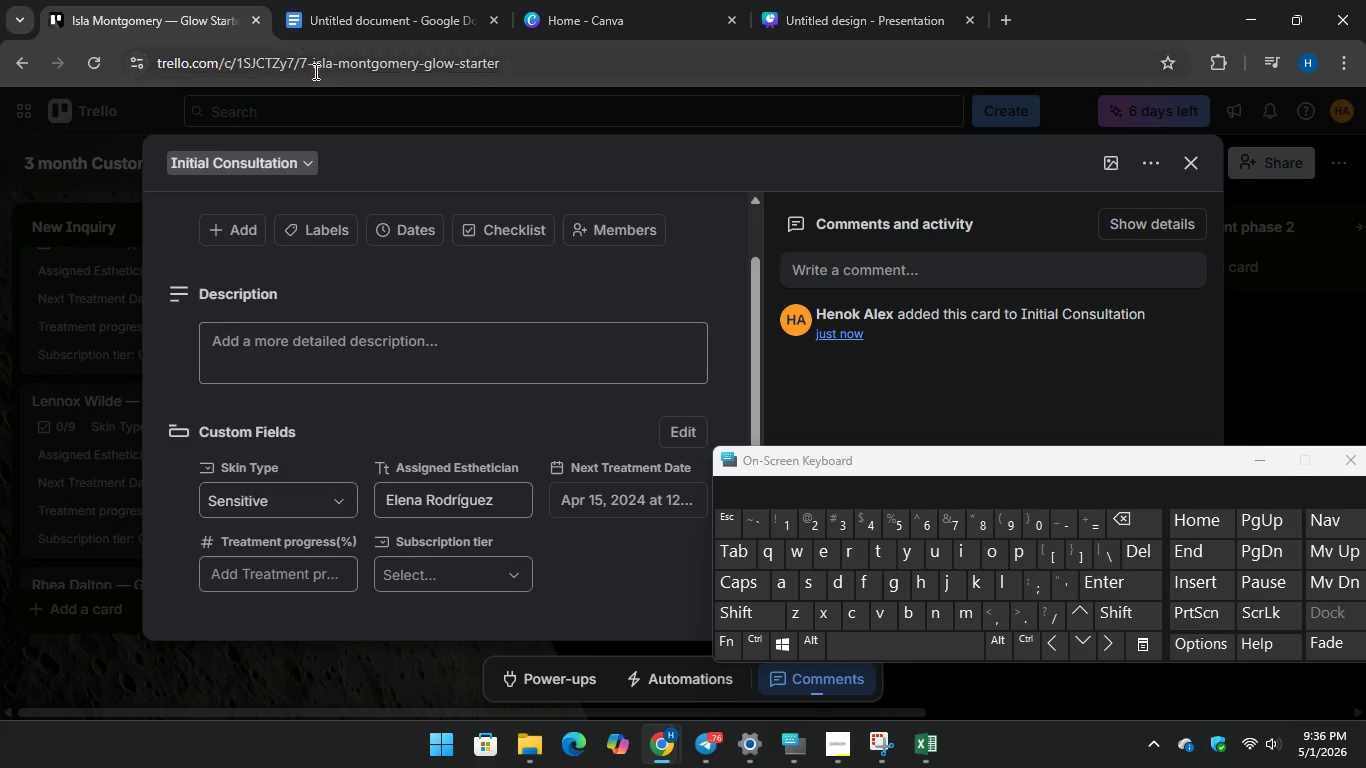 
left_click([345, 18])
 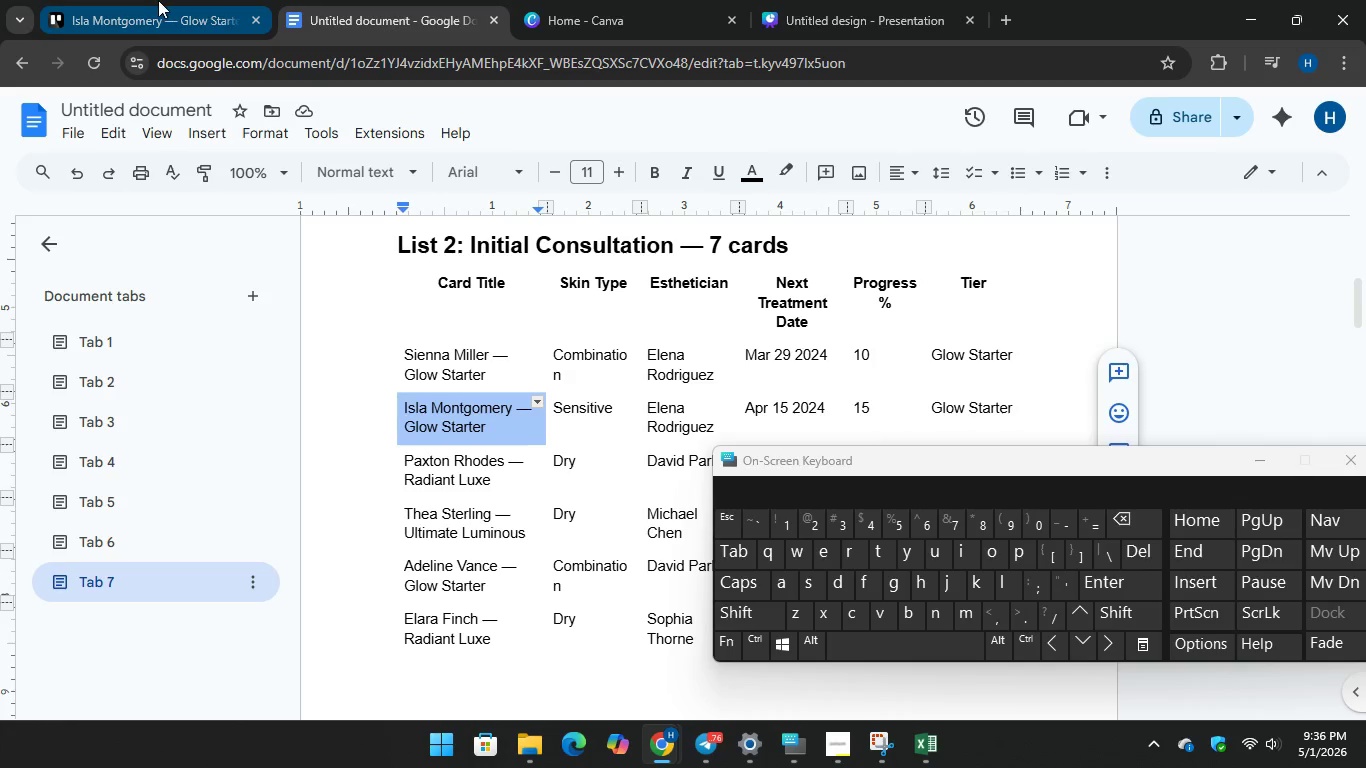 
left_click([158, 4])
 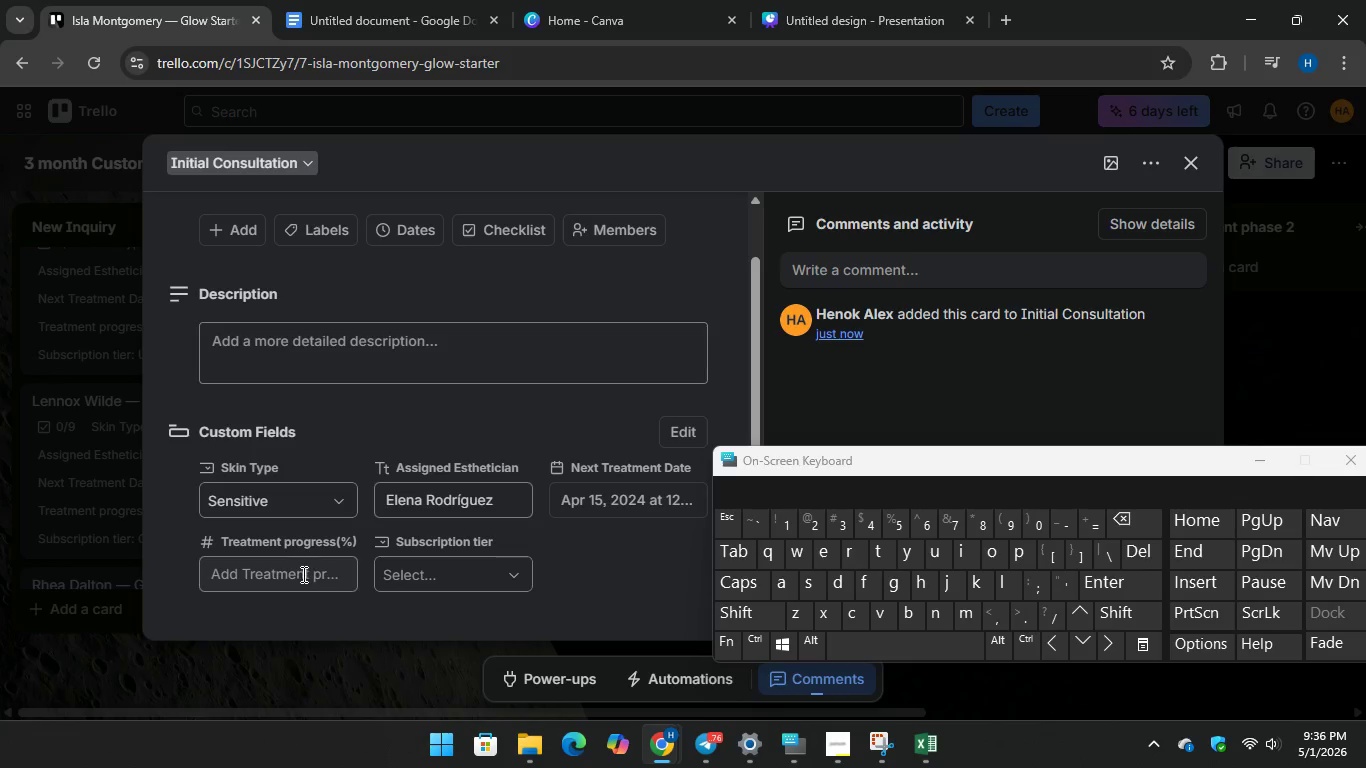 
left_click([302, 574])
 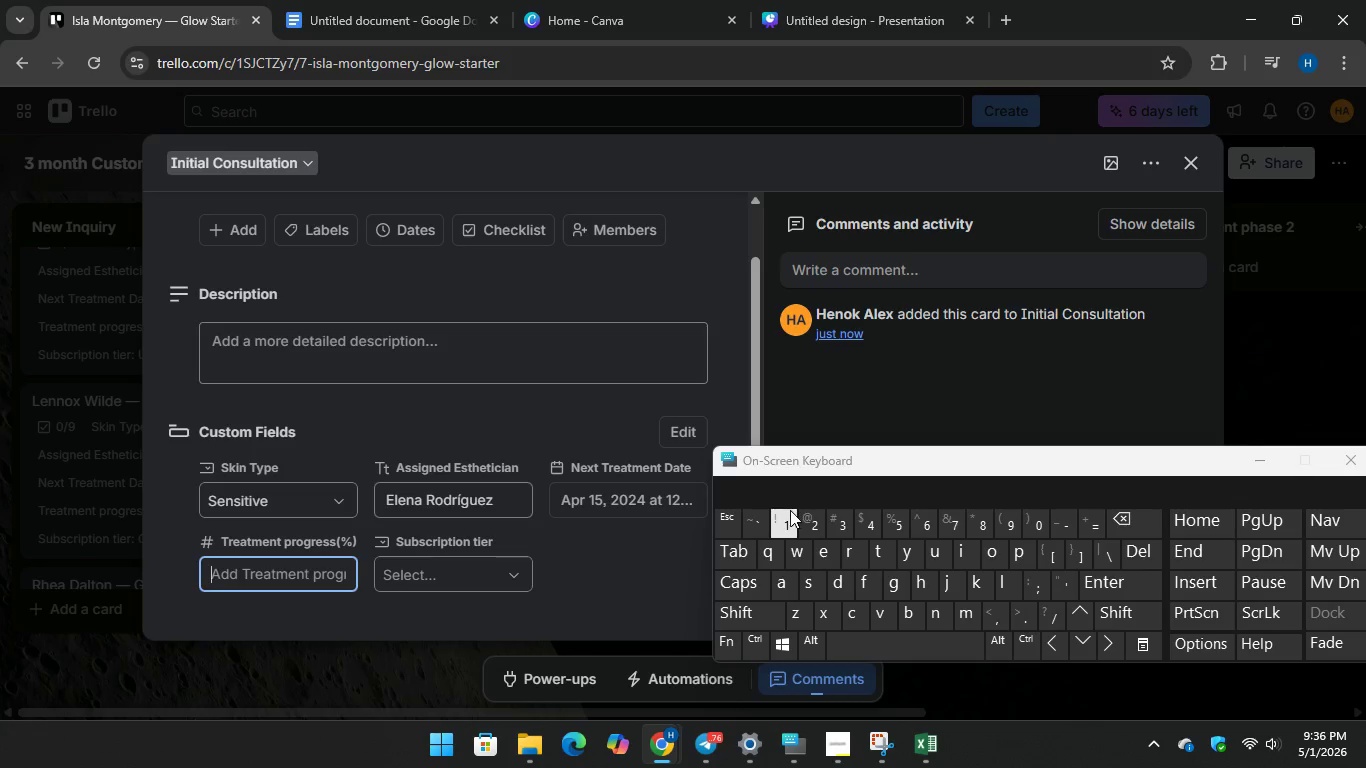 
type(15)
 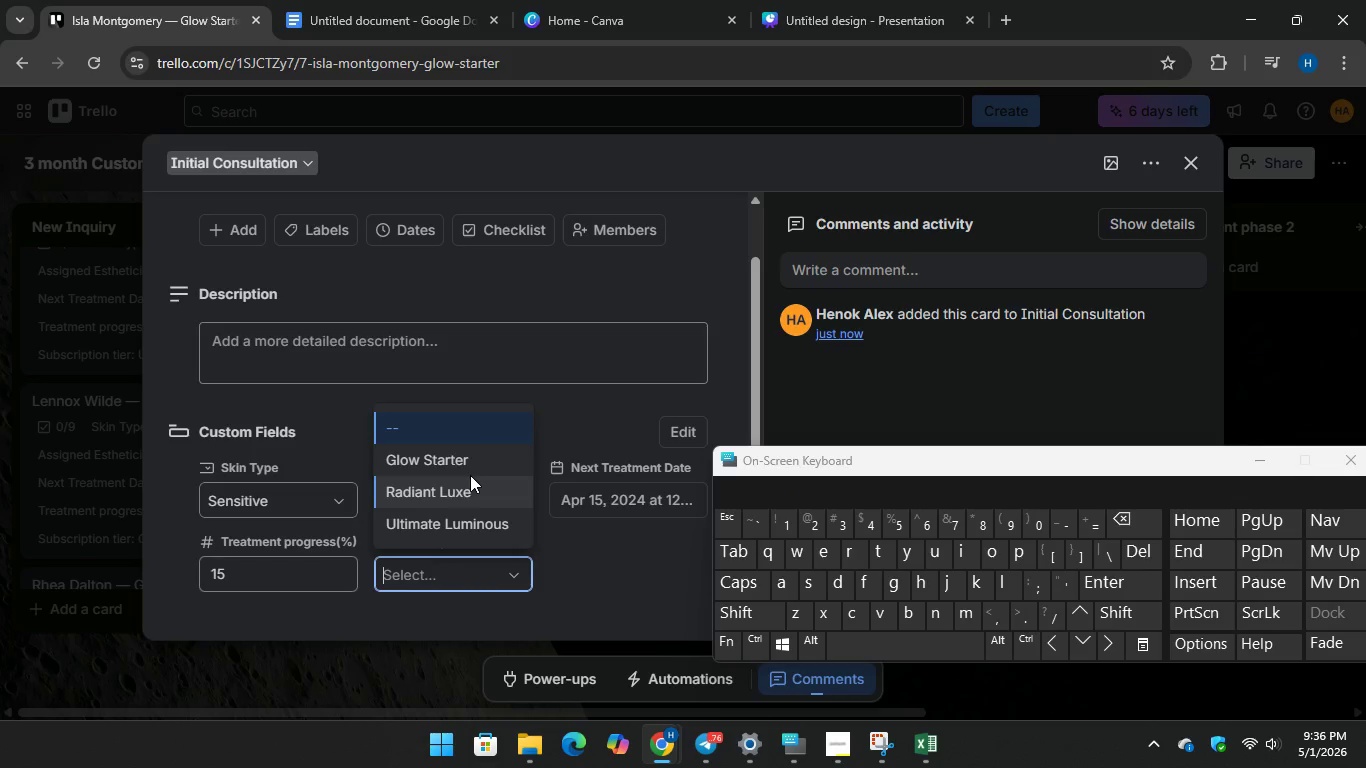 
left_click([469, 464])
 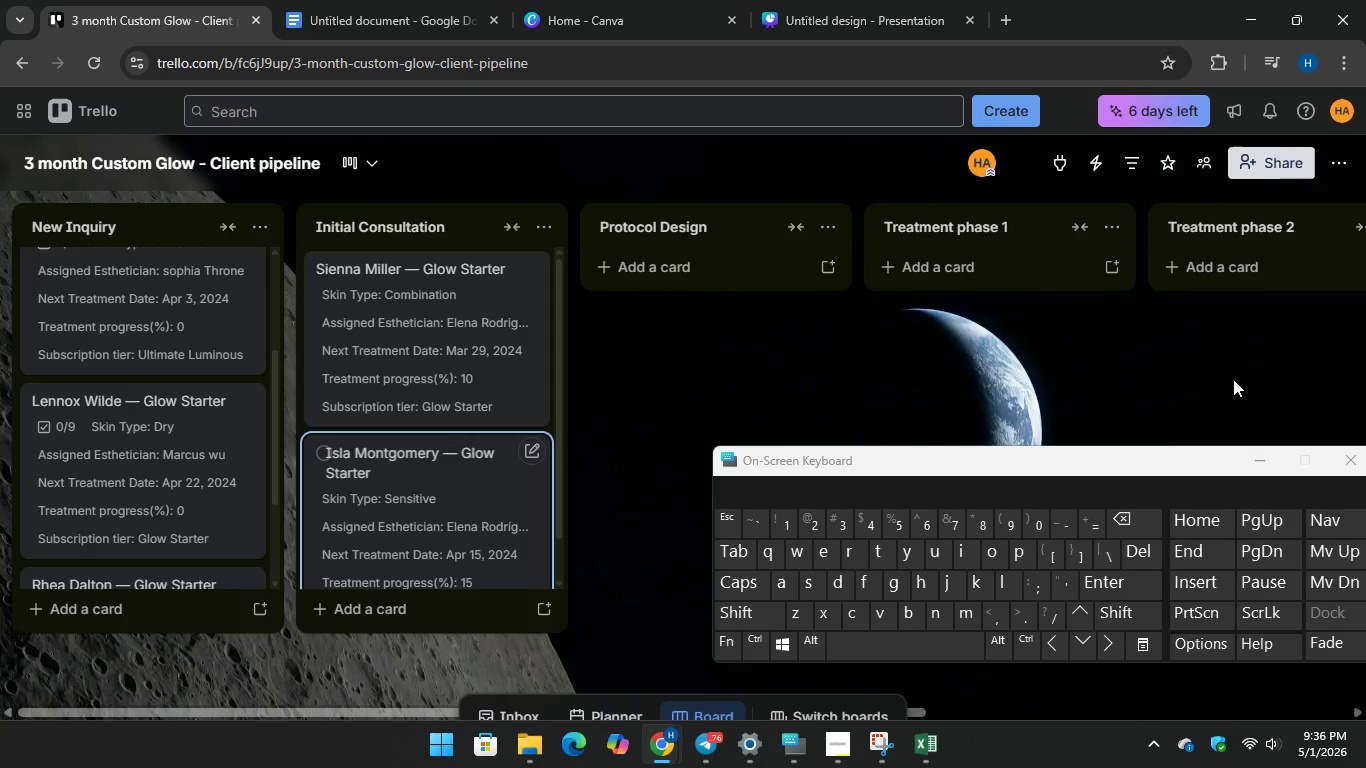 
scroll: coordinate [471, 475], scroll_direction: down, amount: 3.0
 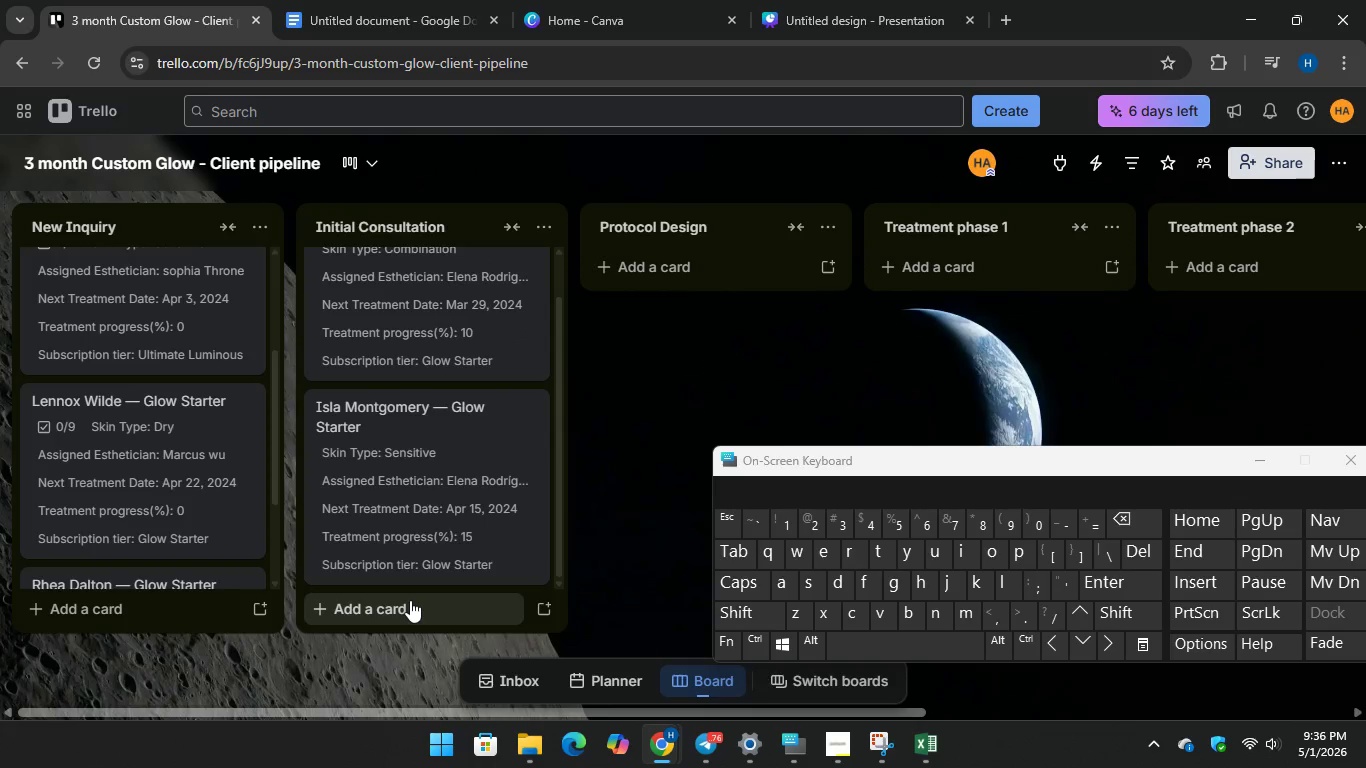 
left_click([410, 600])
 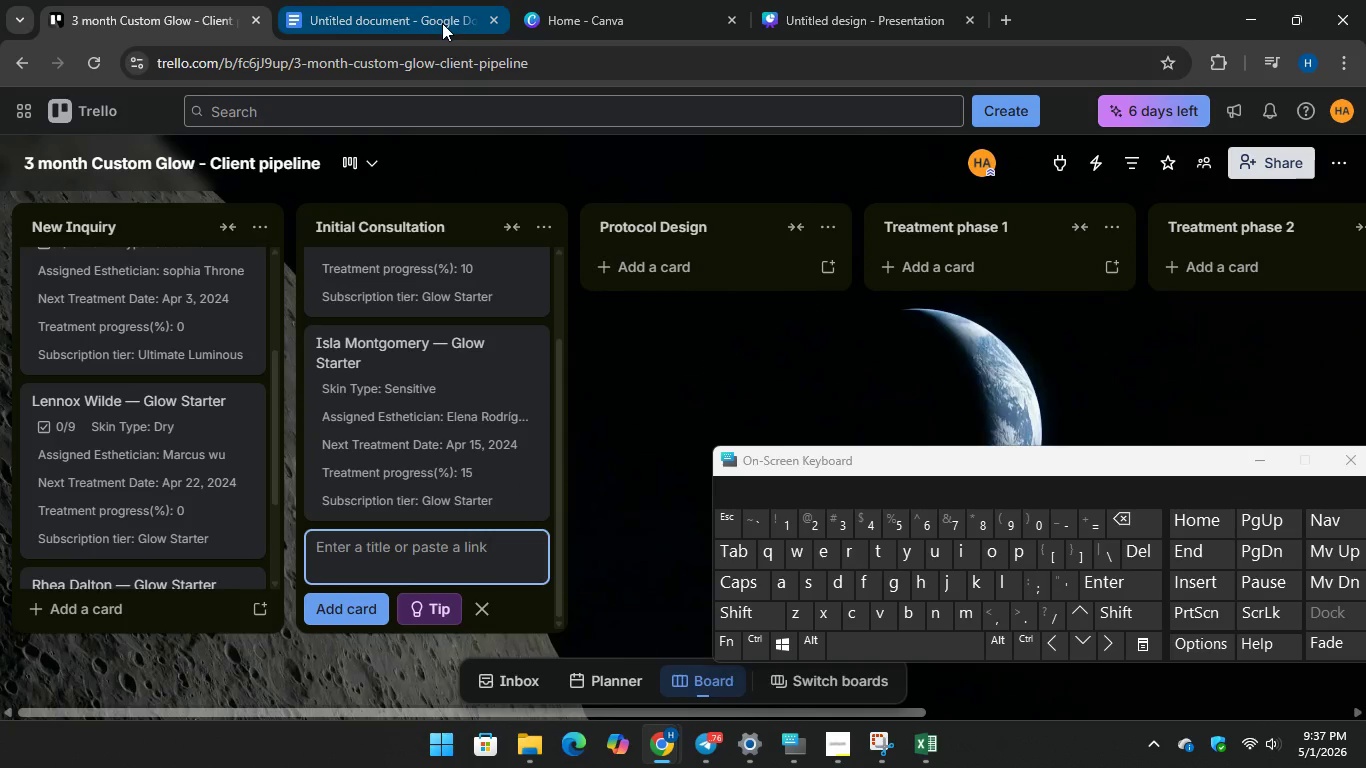 
left_click([427, 12])
 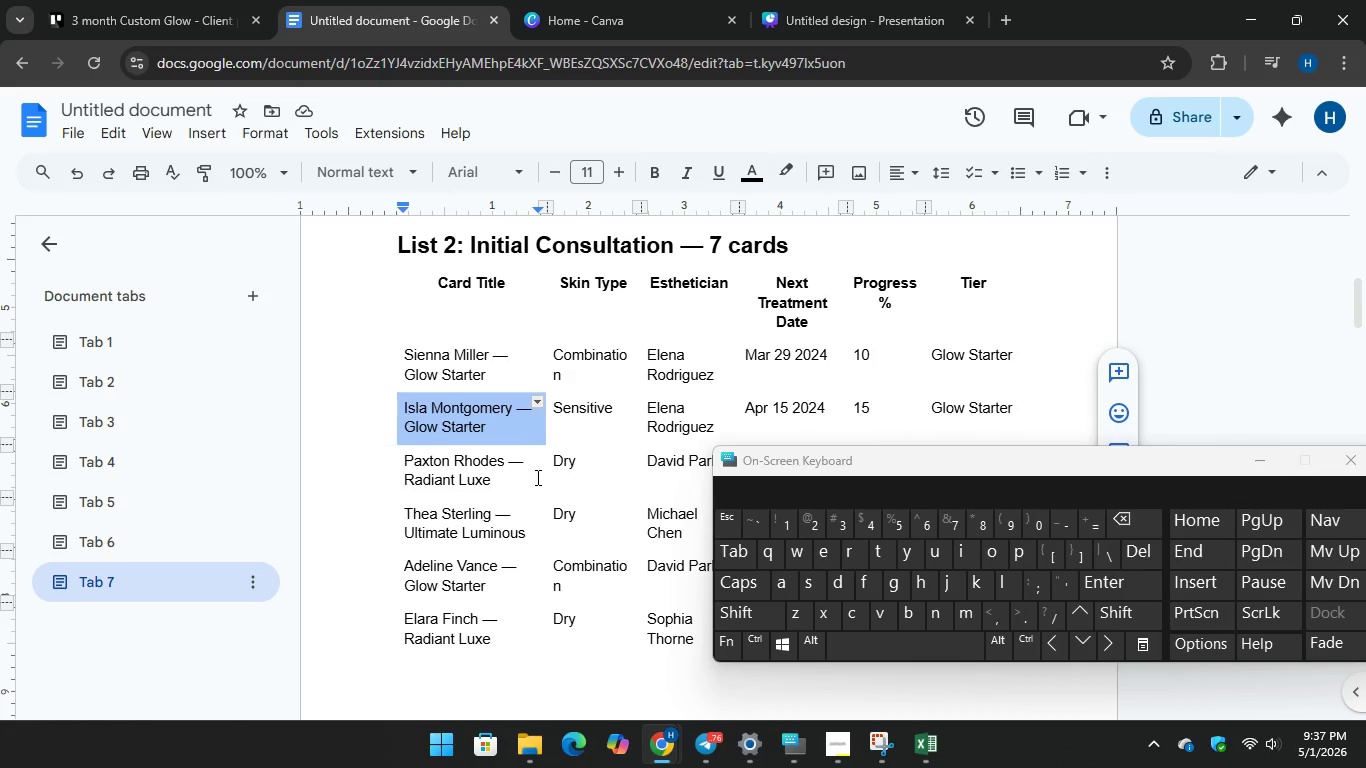 
scroll: coordinate [536, 477], scroll_direction: down, amount: 2.0
 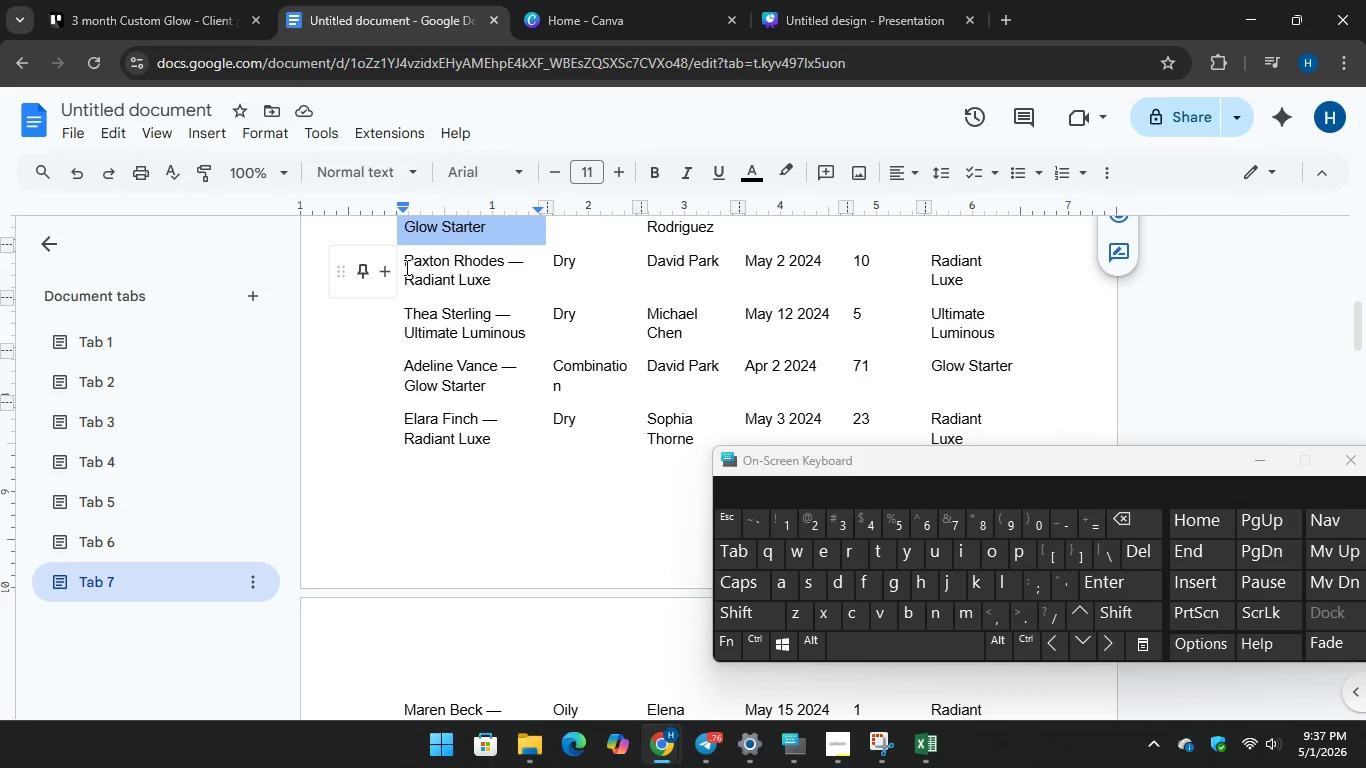 
left_click_drag(start_coordinate=[402, 262], to_coordinate=[494, 292])
 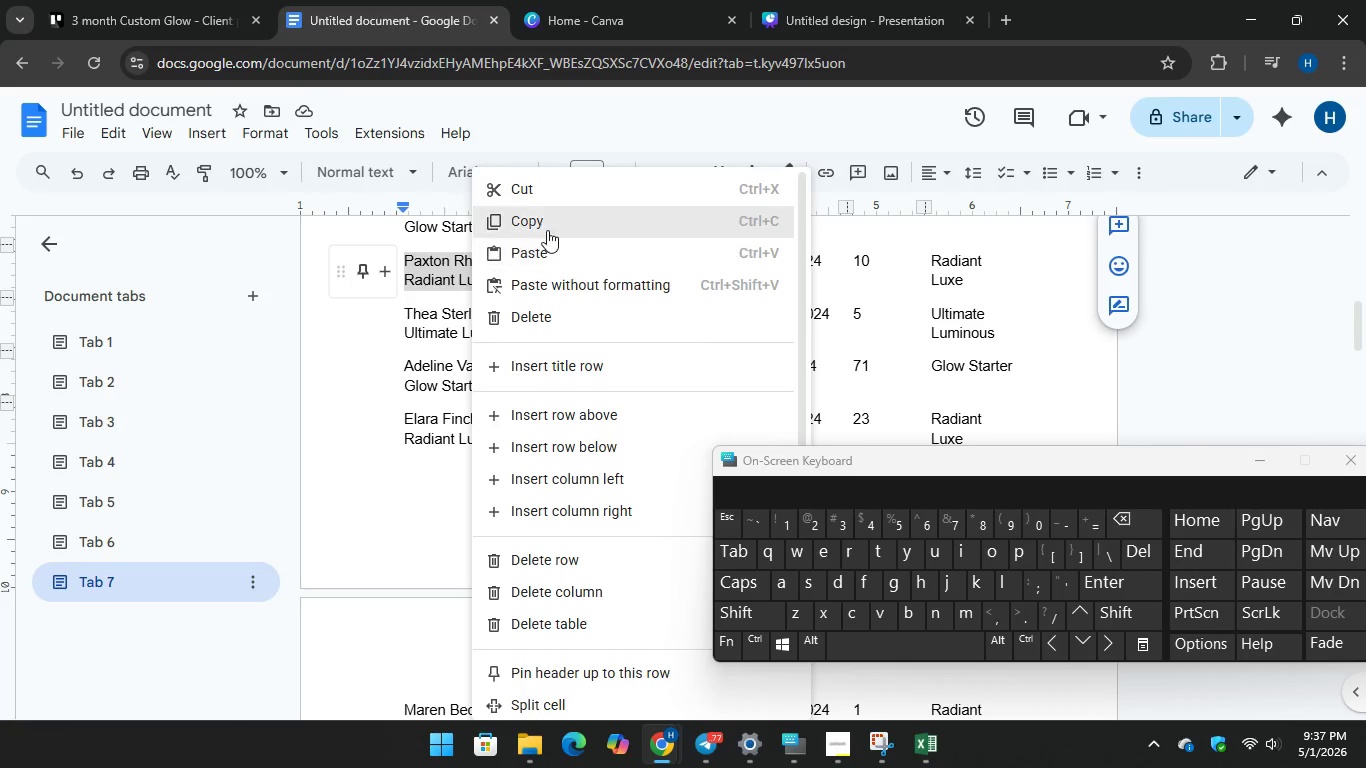 
left_click([547, 224])
 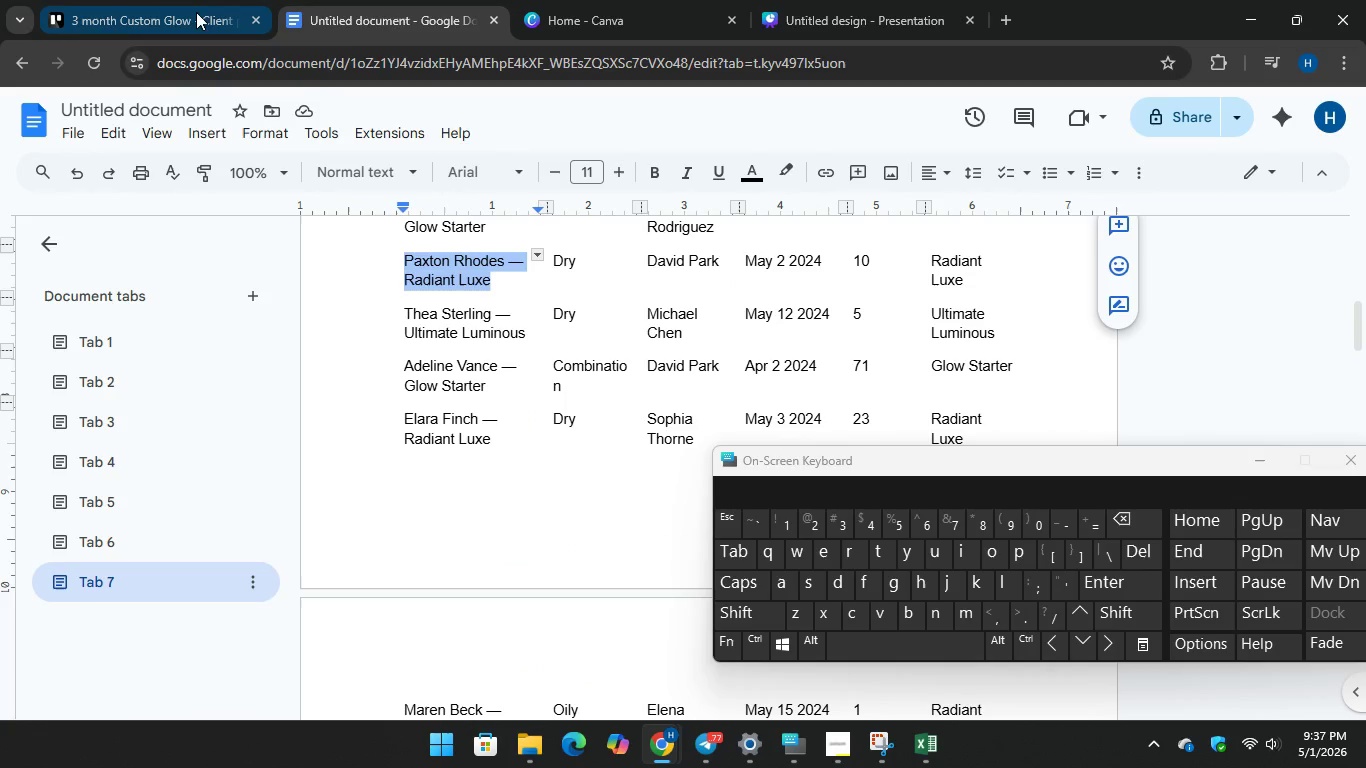 
left_click([165, 0])
 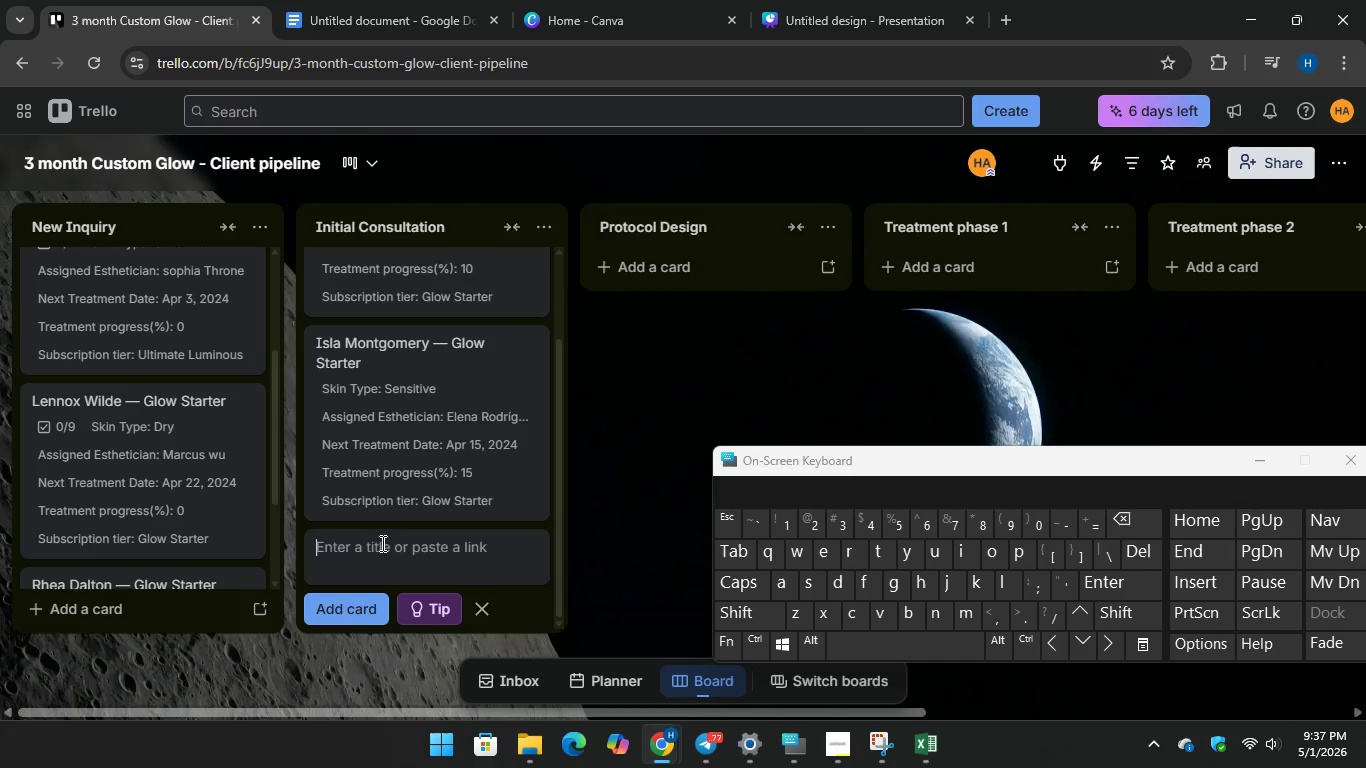 
right_click([381, 543])
 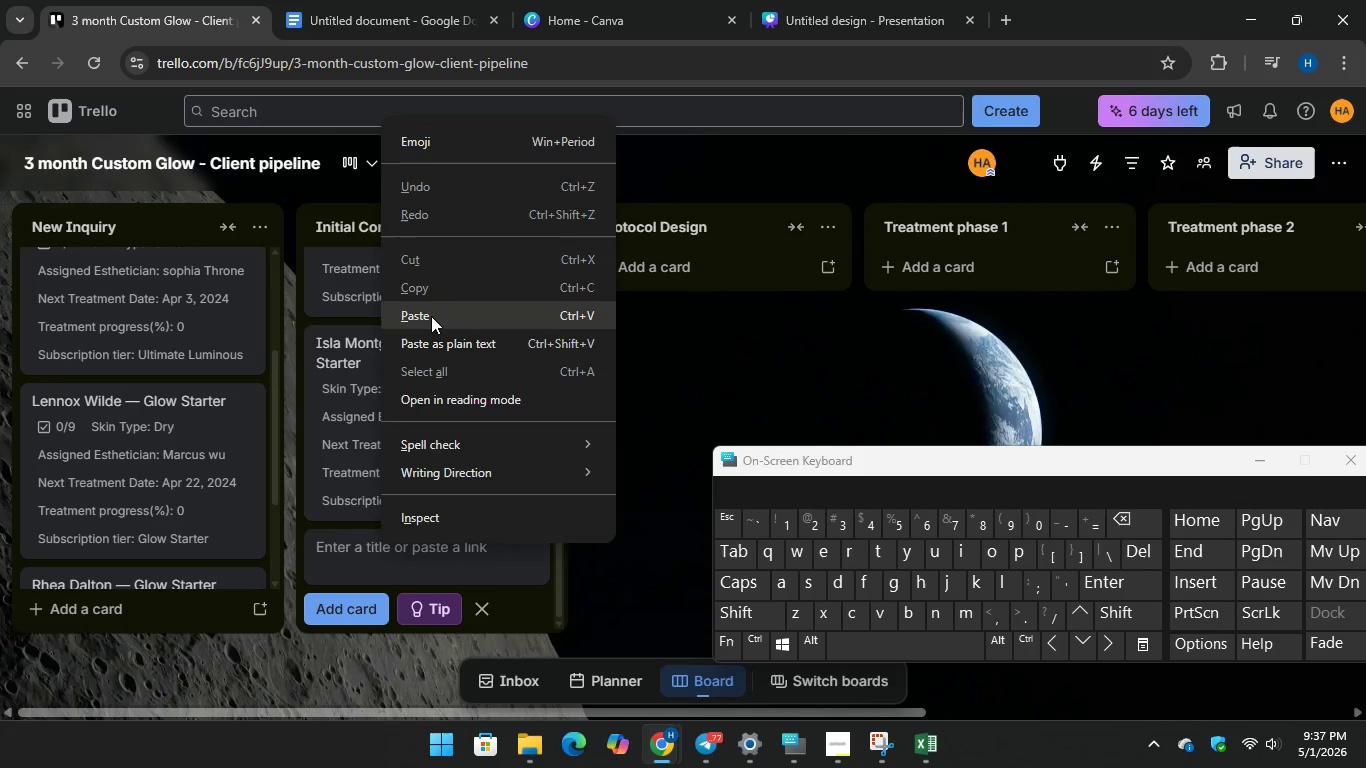 
left_click([431, 316])
 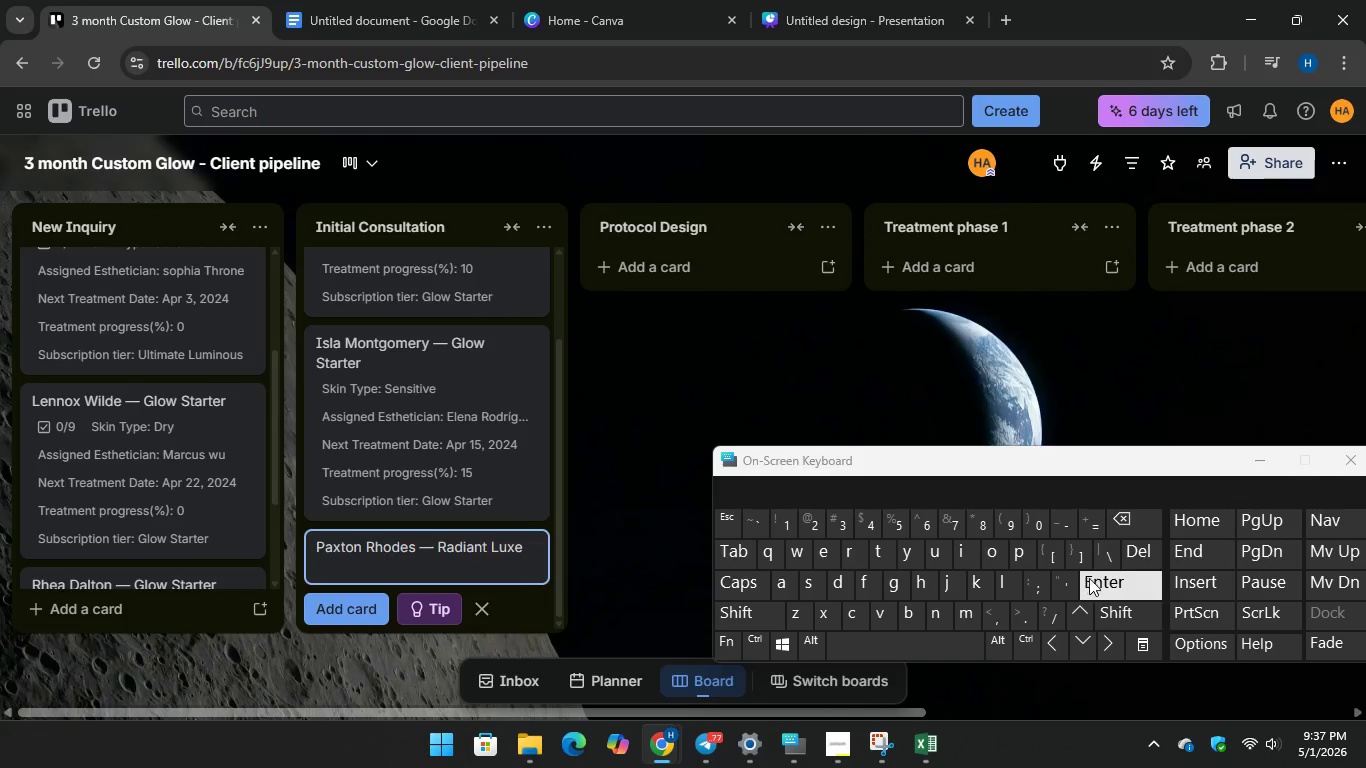 
key(Enter)
 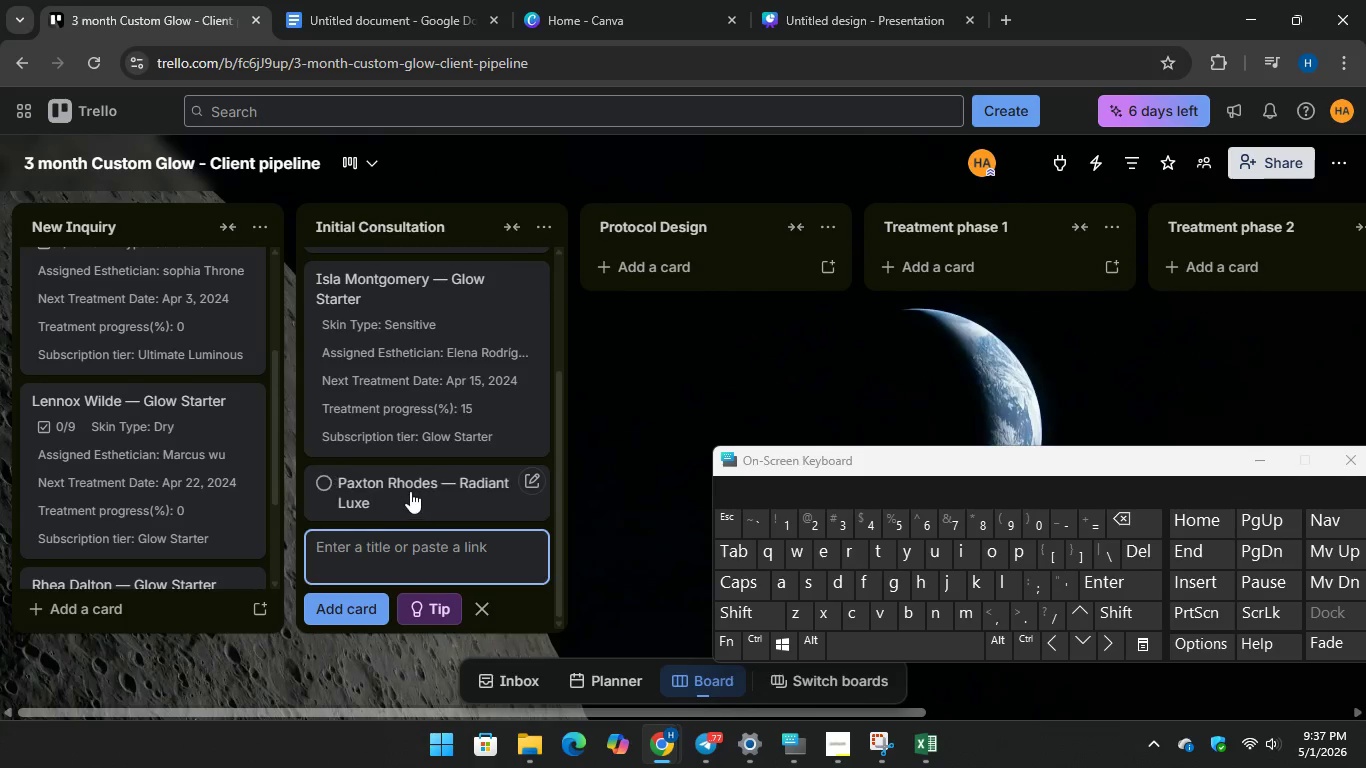 
left_click([410, 490])
 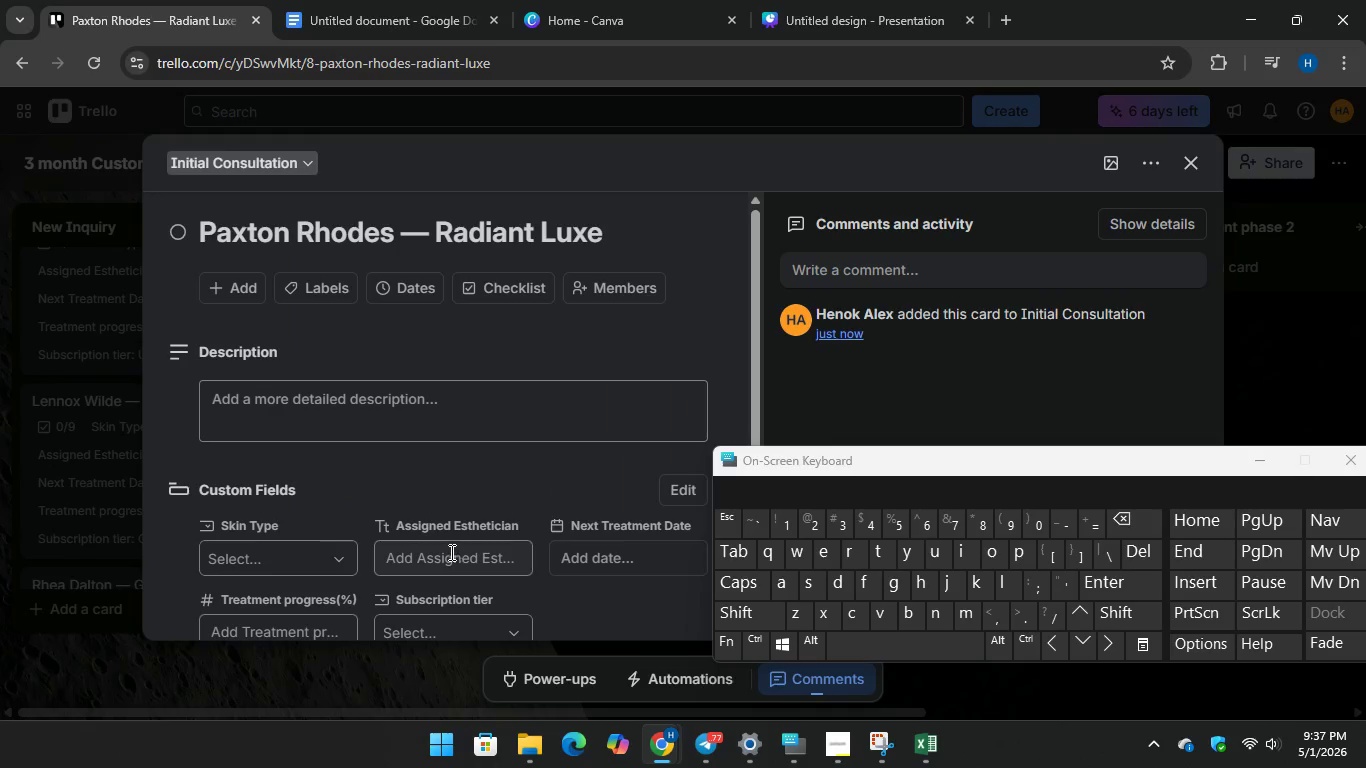 
left_click([319, 559])
 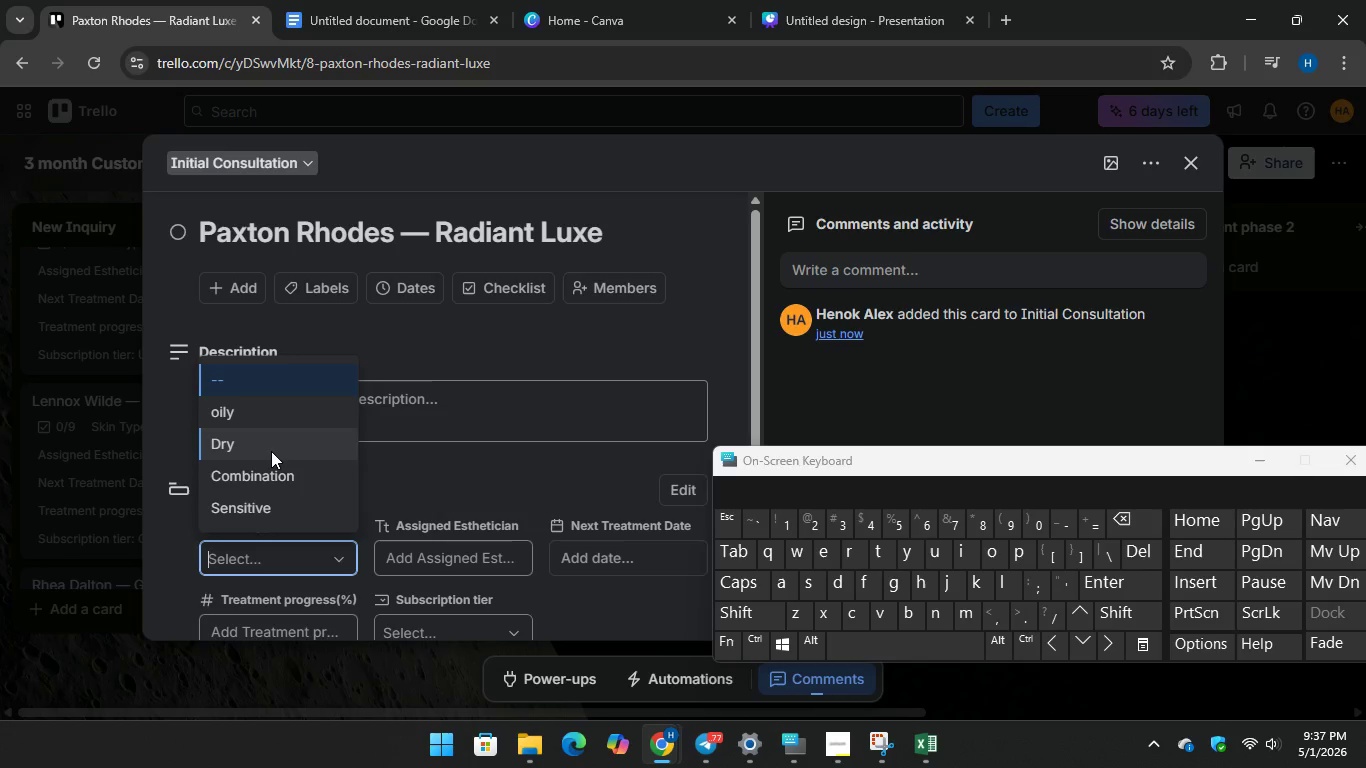 
left_click([271, 451])
 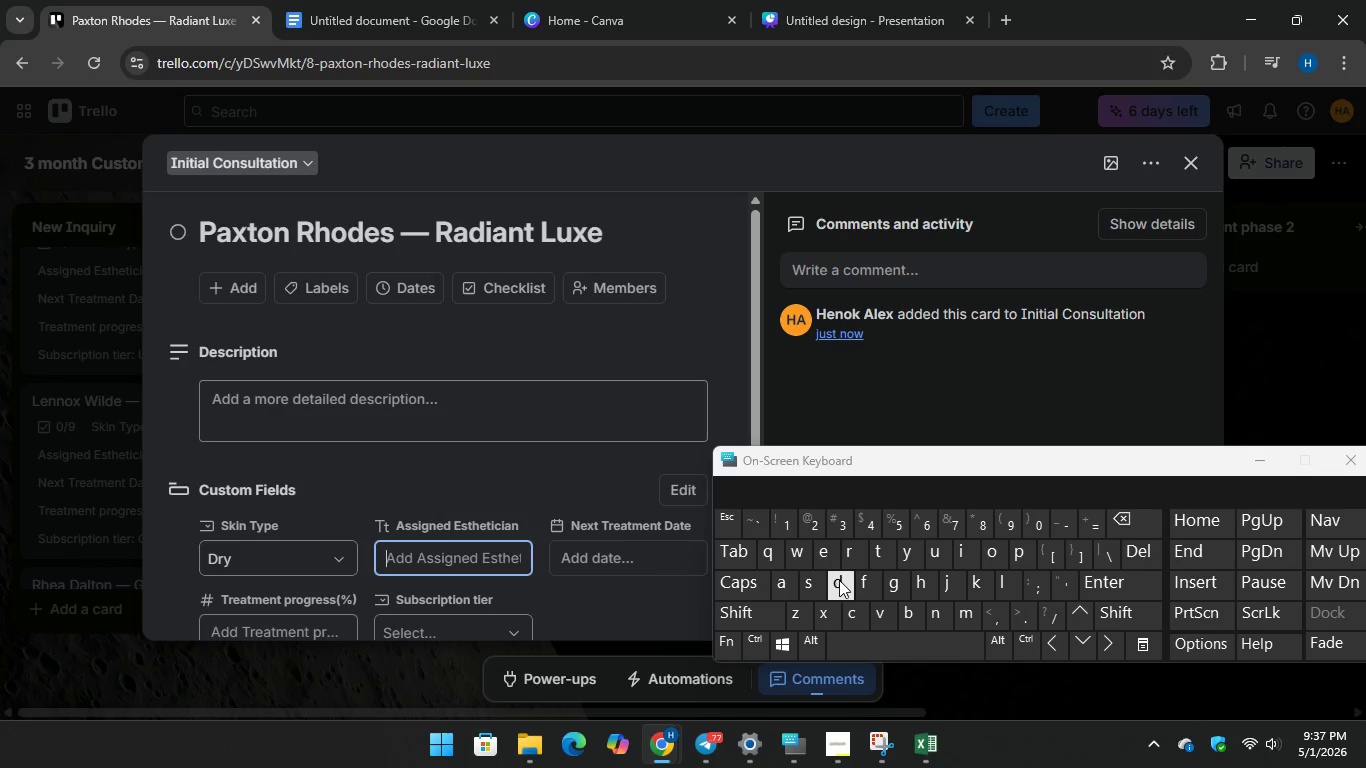 
type(David pak)
 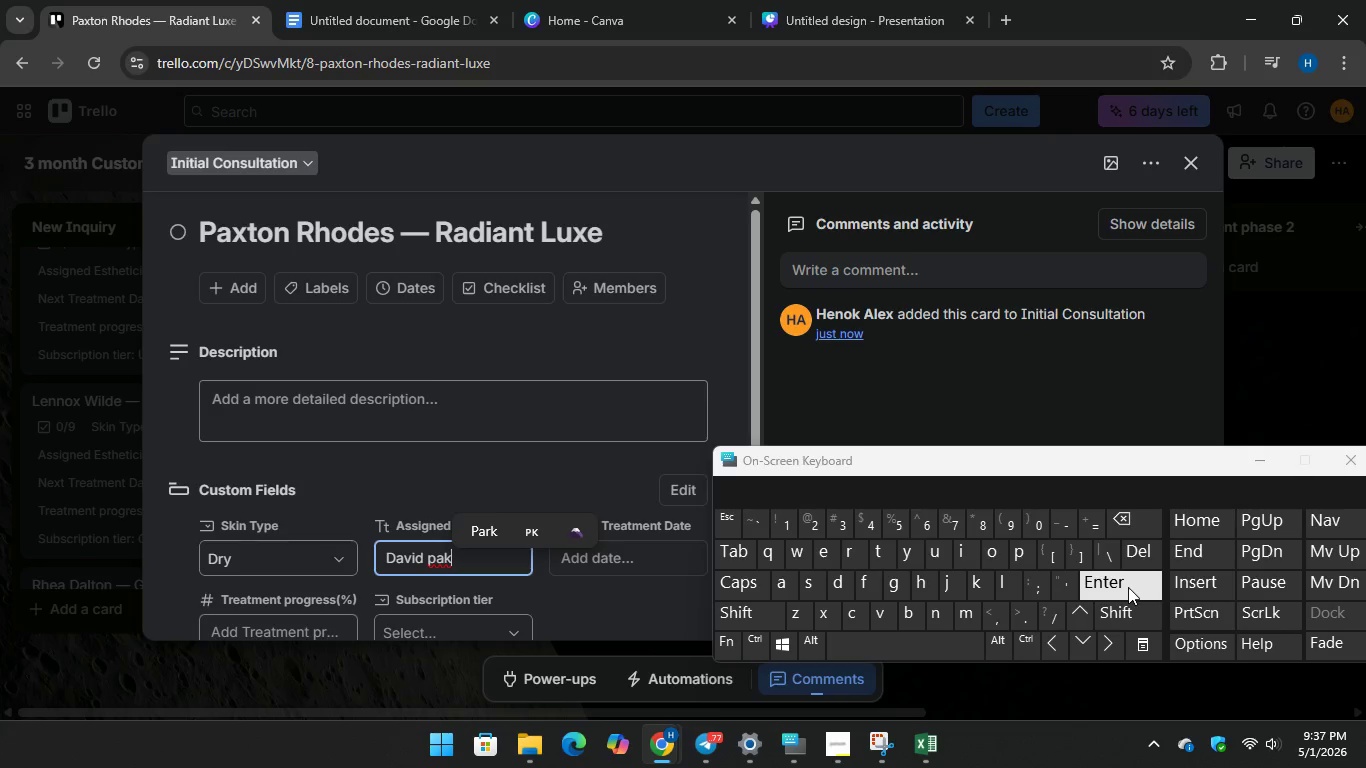 
key(Enter)
 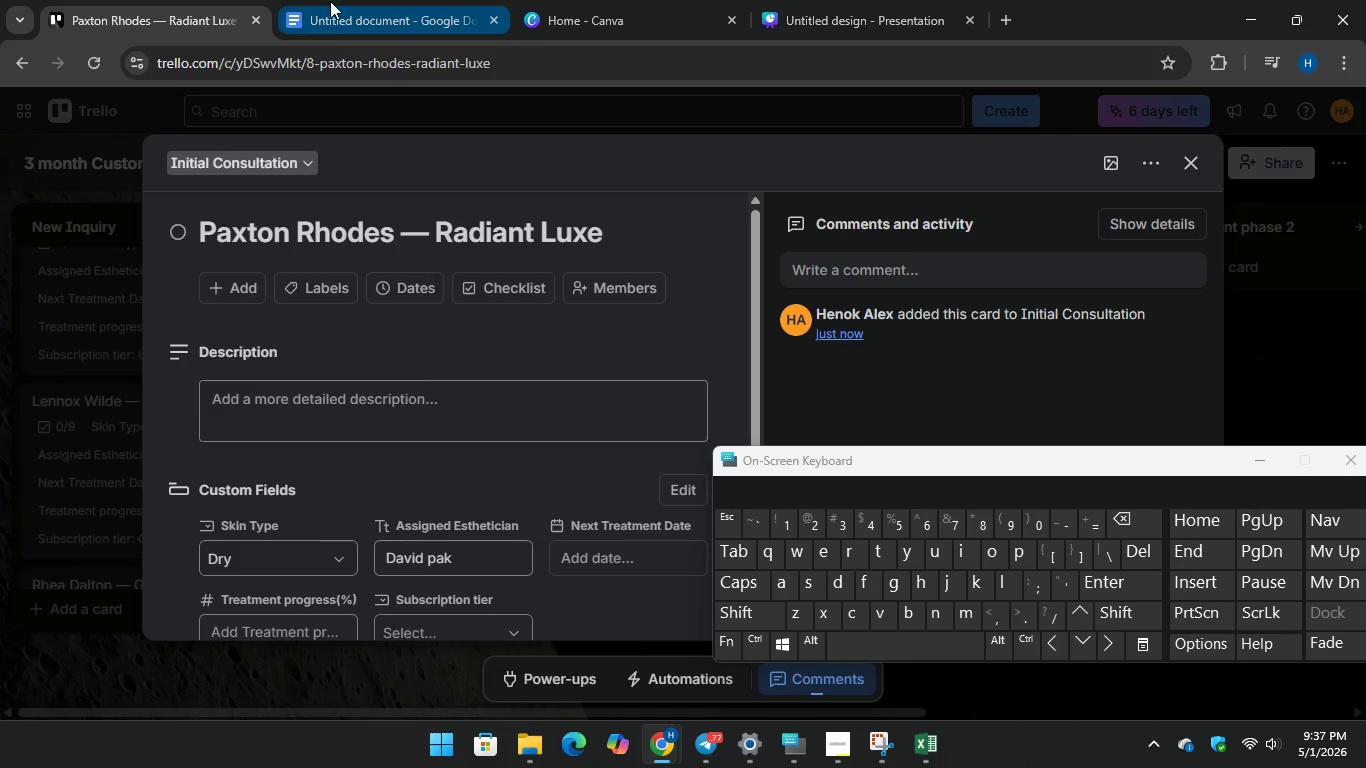 
left_click([337, 1])
 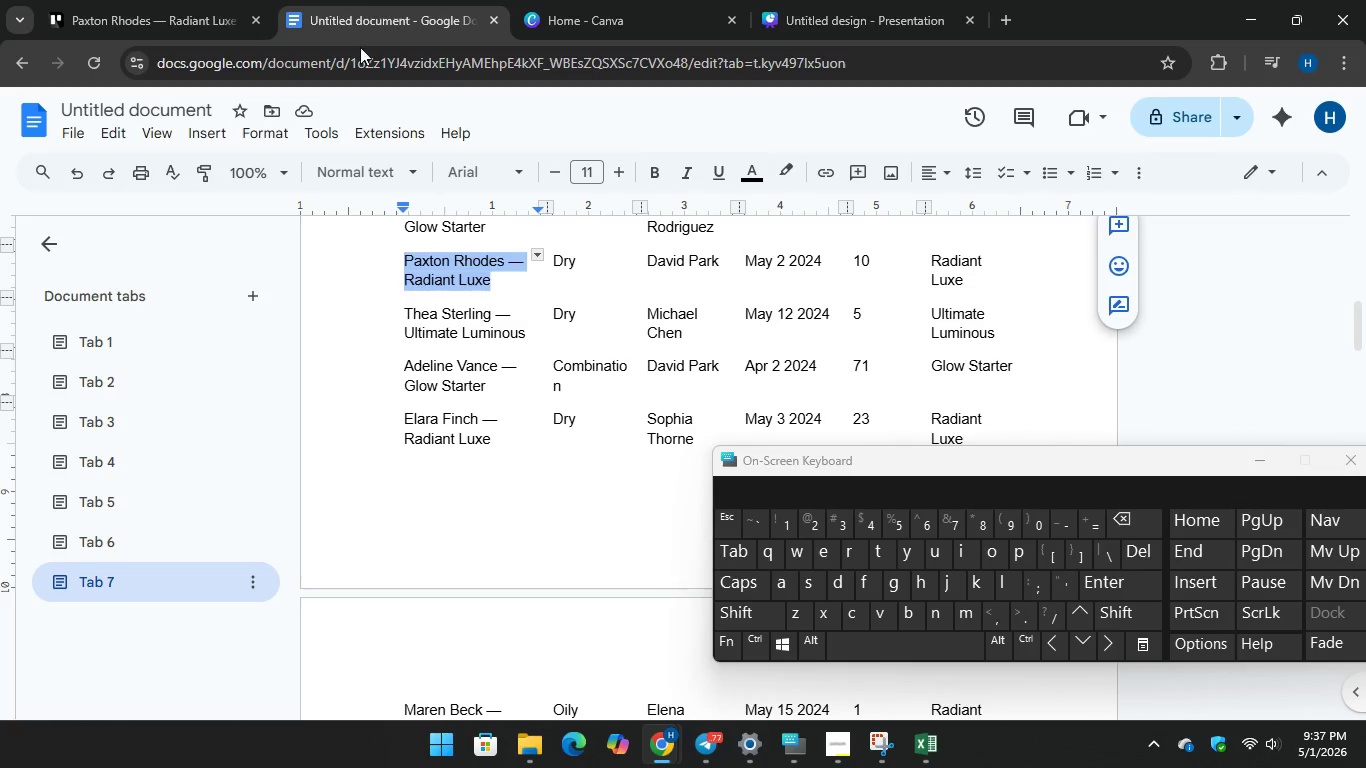 
scroll: coordinate [496, 263], scroll_direction: up, amount: 1.0
 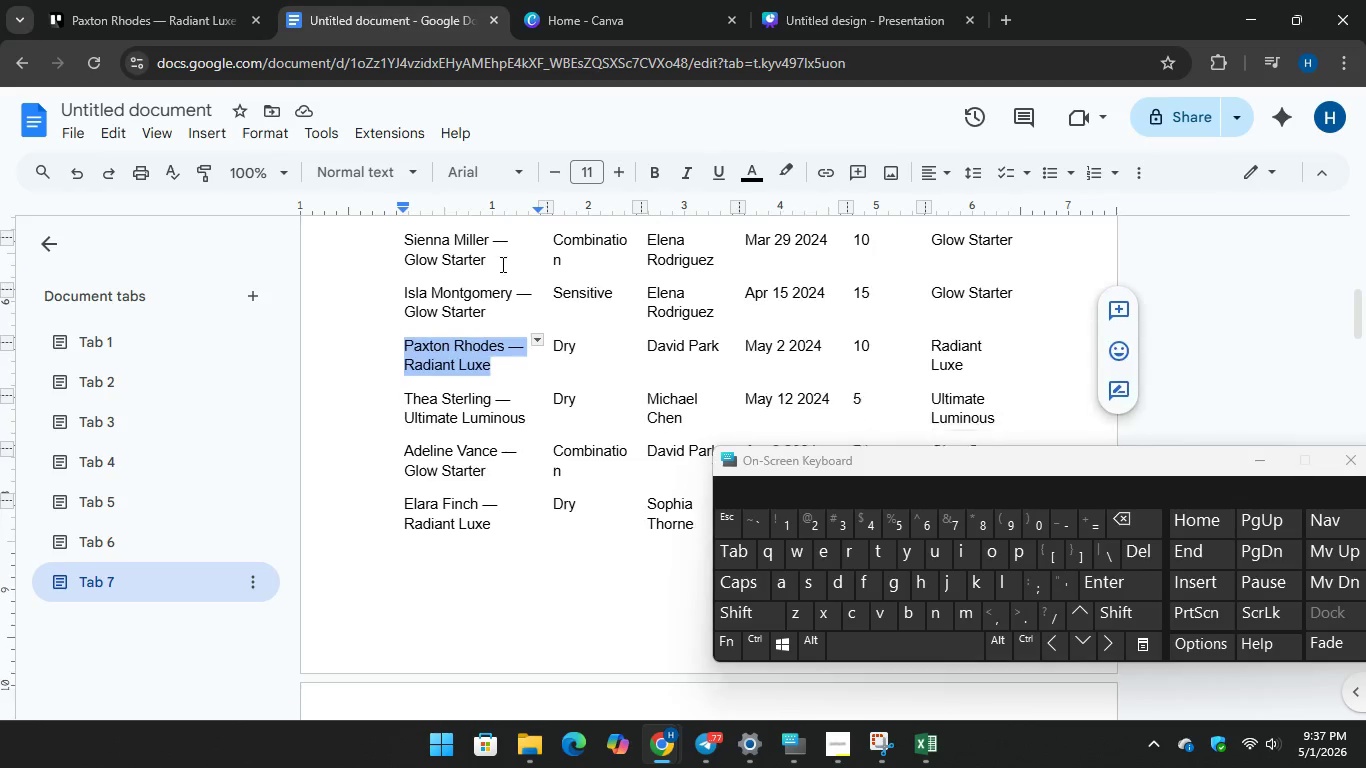 
scroll: coordinate [501, 264], scroll_direction: down, amount: 1.0
 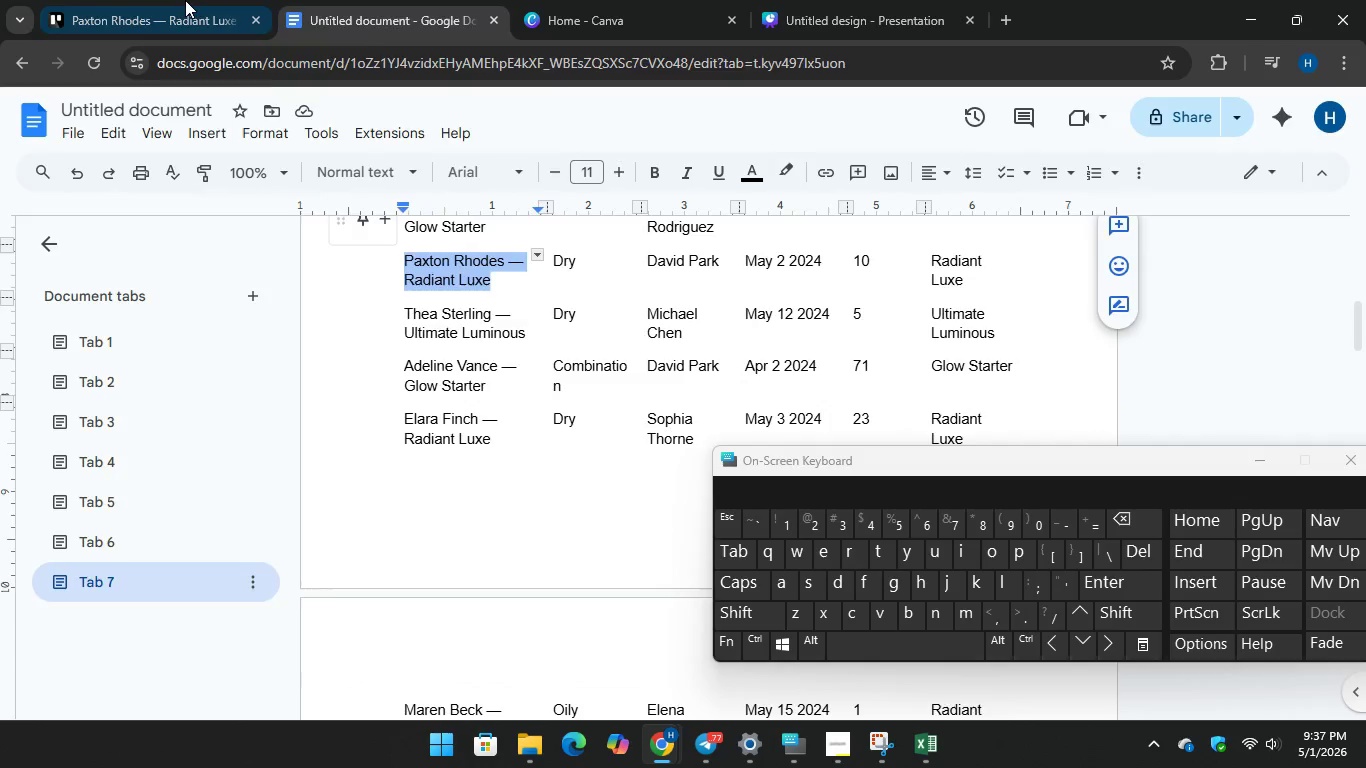 
left_click([179, 0])
 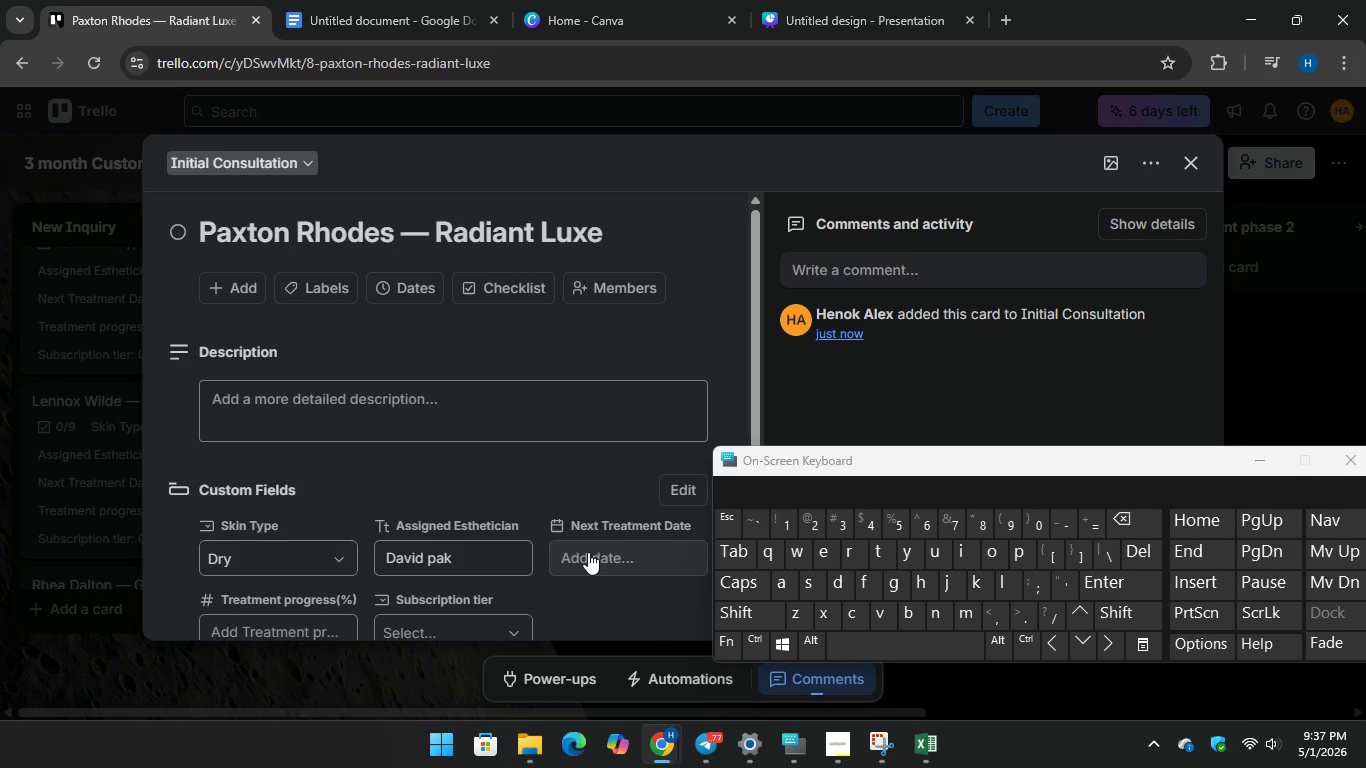 
left_click([588, 552])
 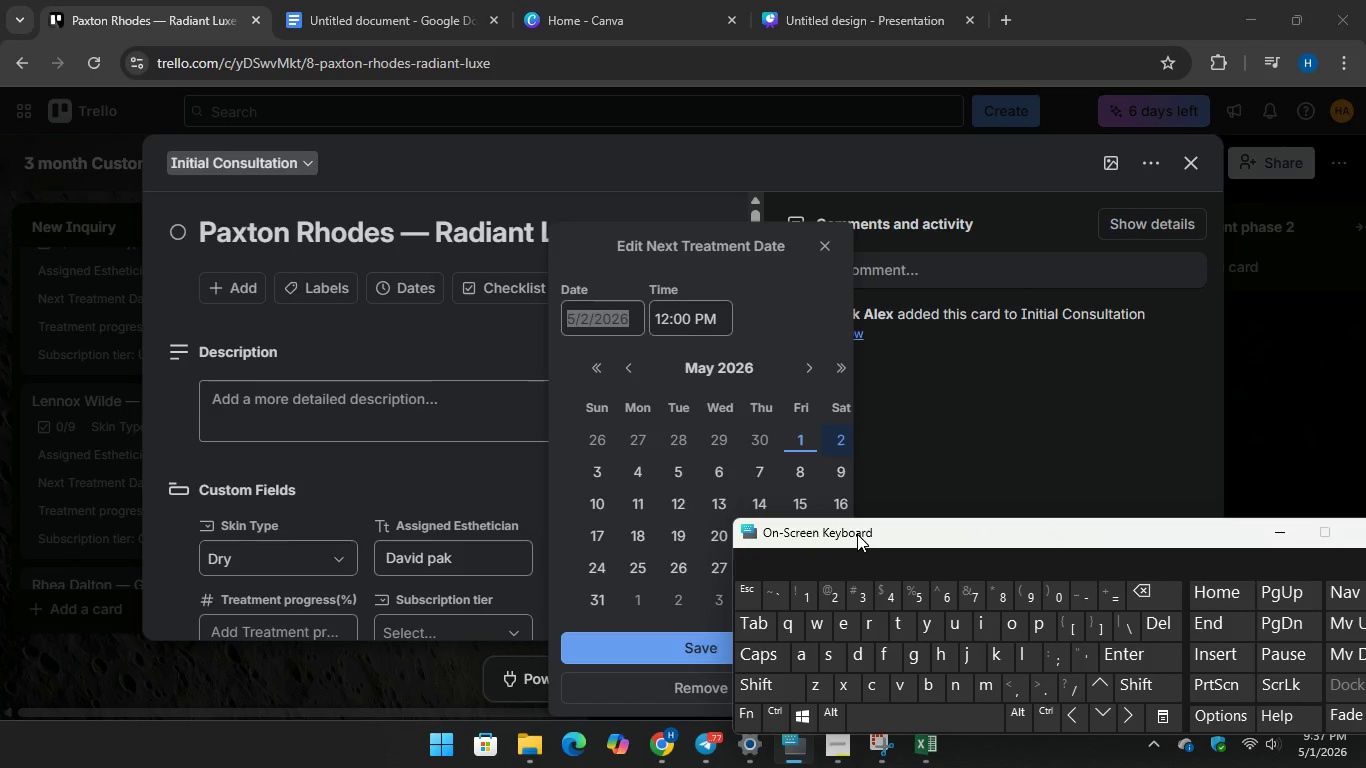 
wait(5.52)
 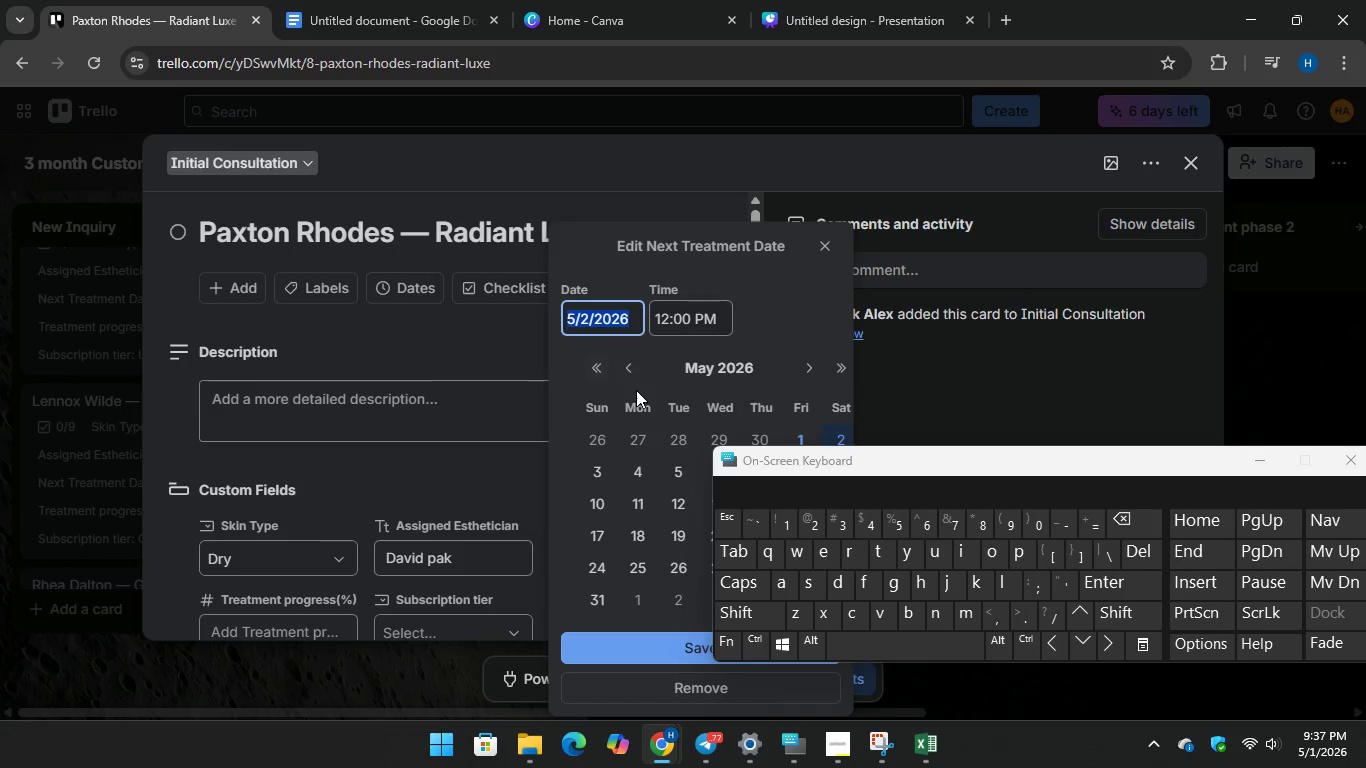 
double_click([601, 367])
 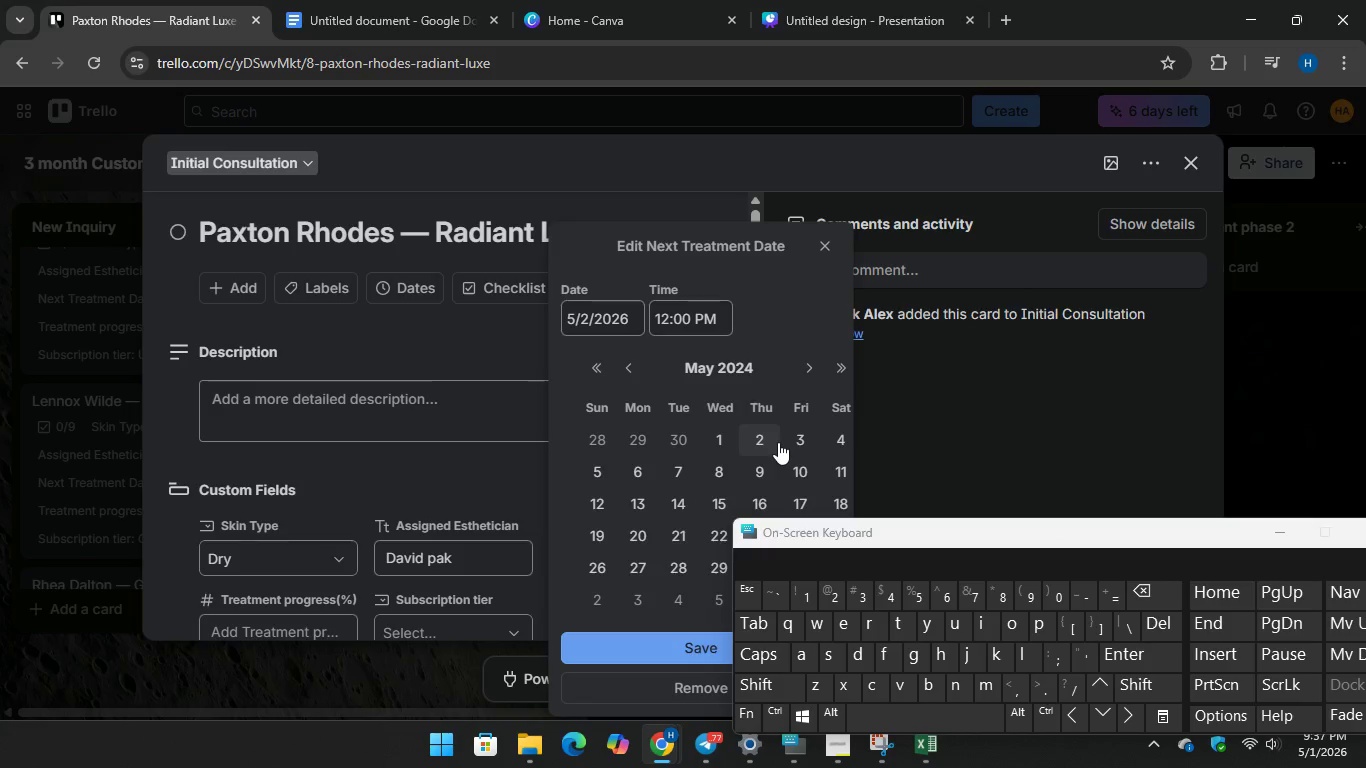 
left_click([765, 439])
 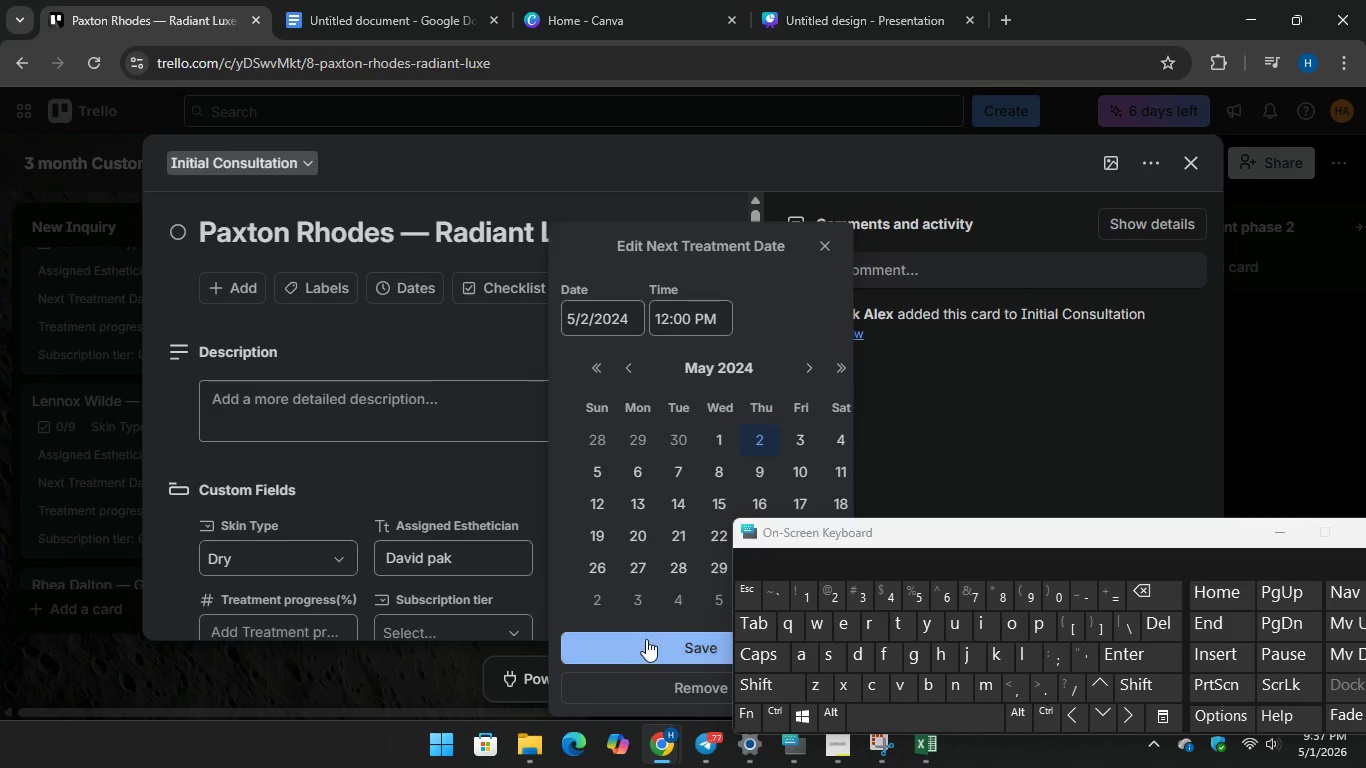 
left_click([646, 639])
 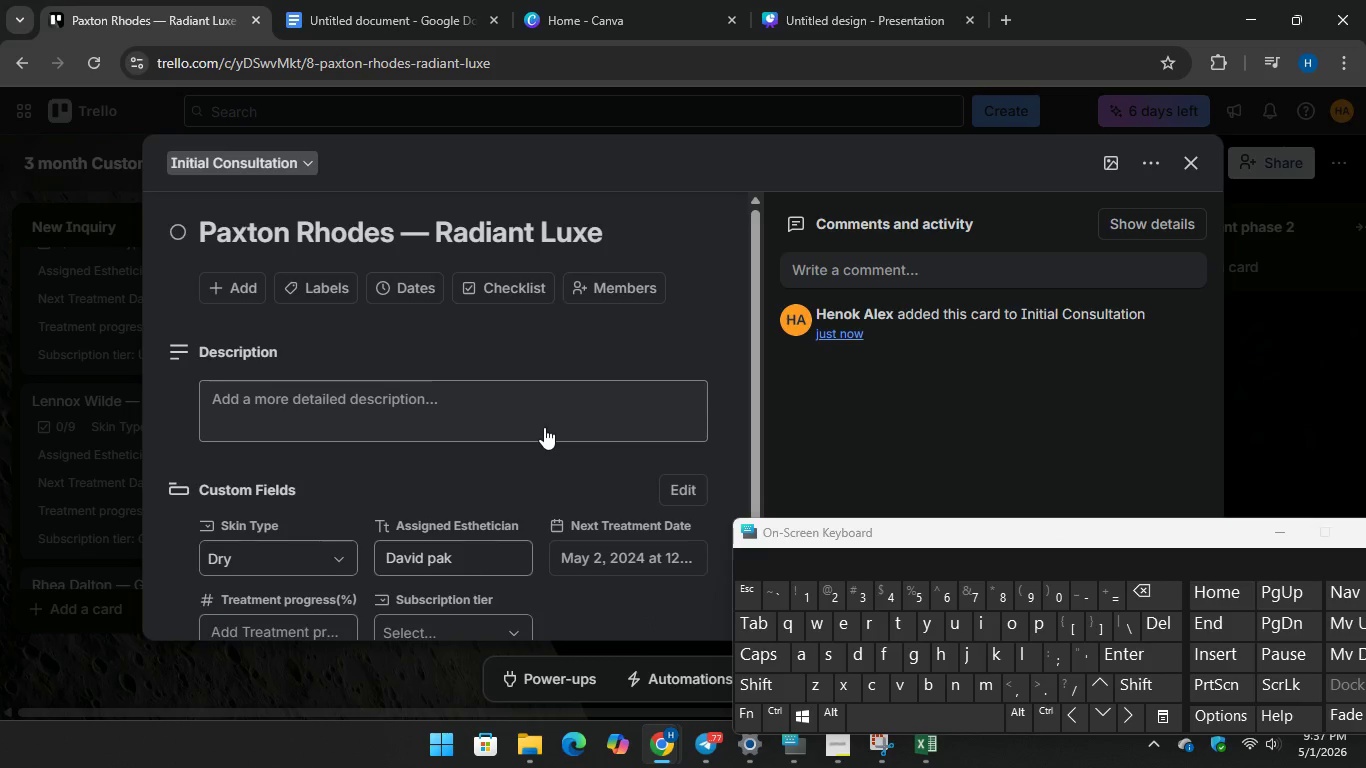 
scroll: coordinate [544, 427], scroll_direction: down, amount: 1.0
 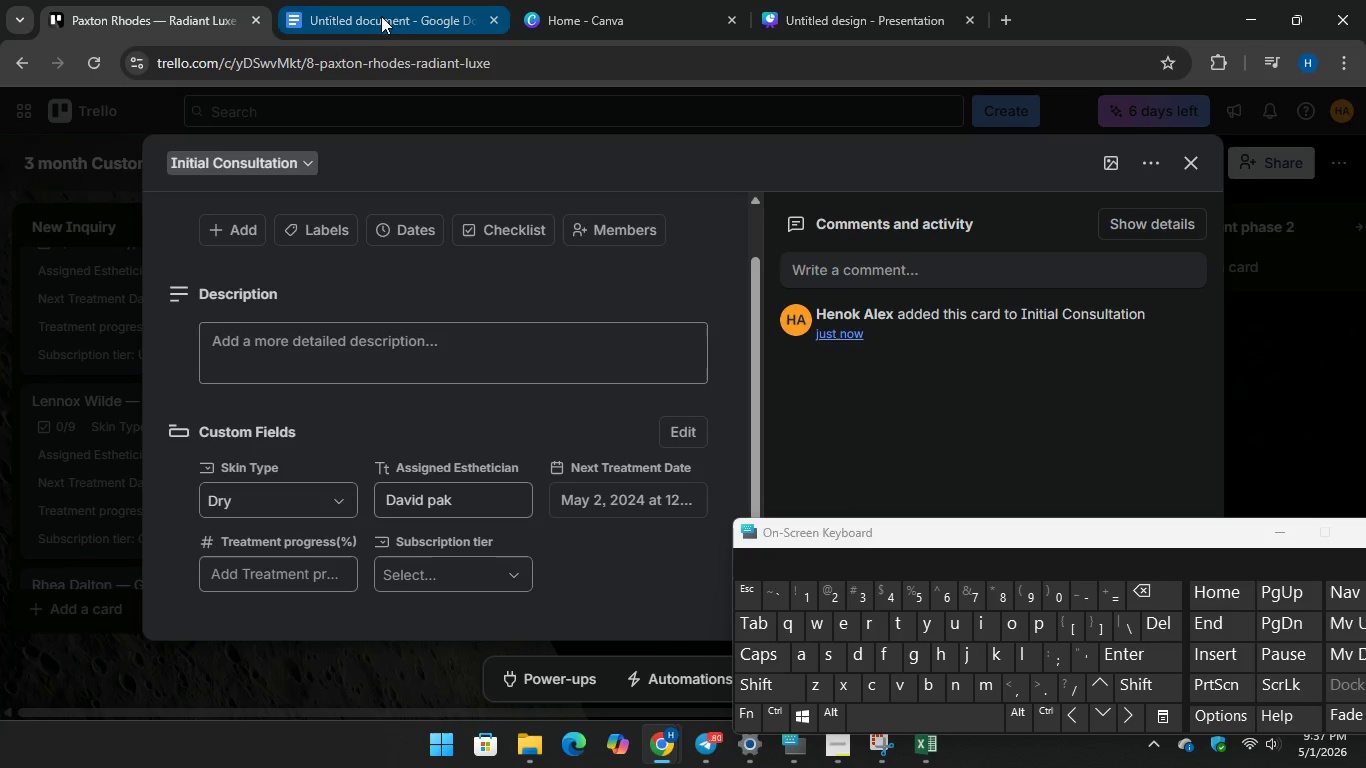 
left_click([377, 15])
 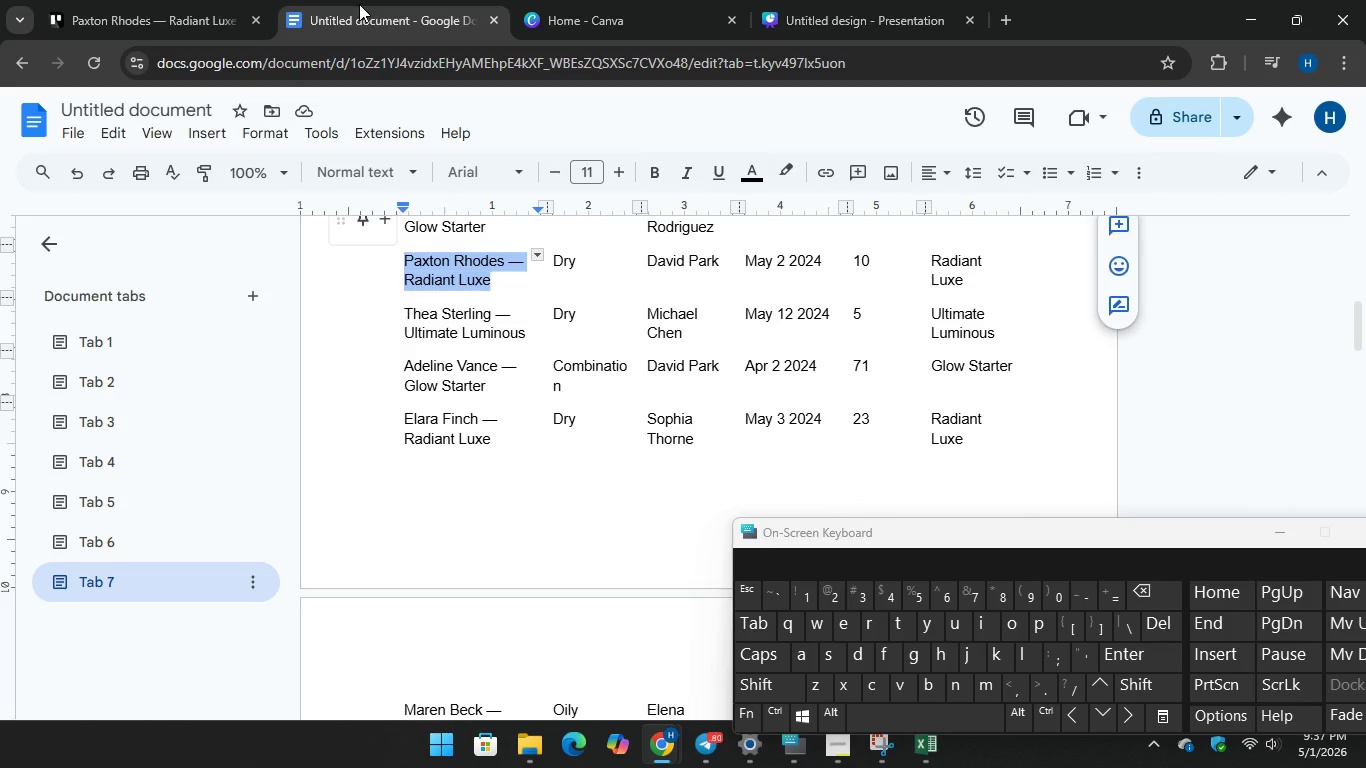 
left_click([127, 0])
 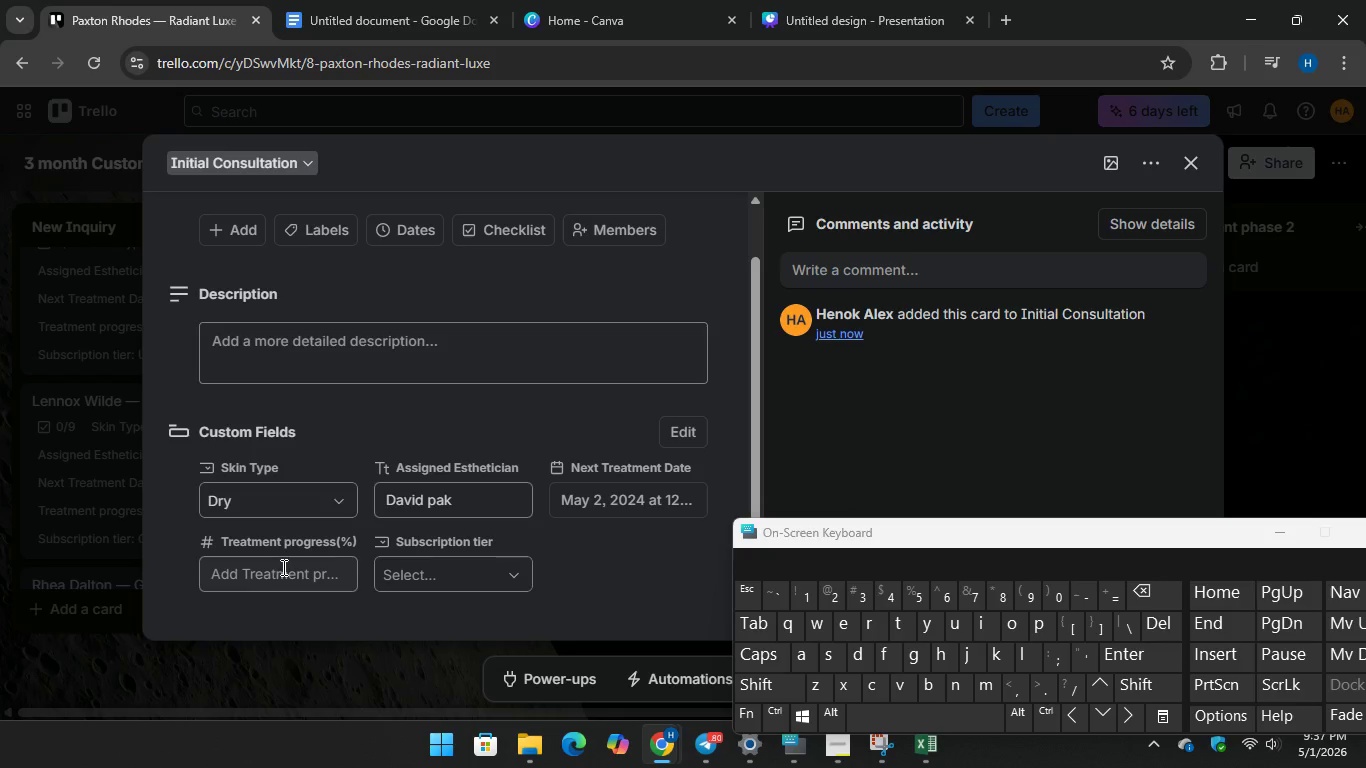 
left_click([282, 565])
 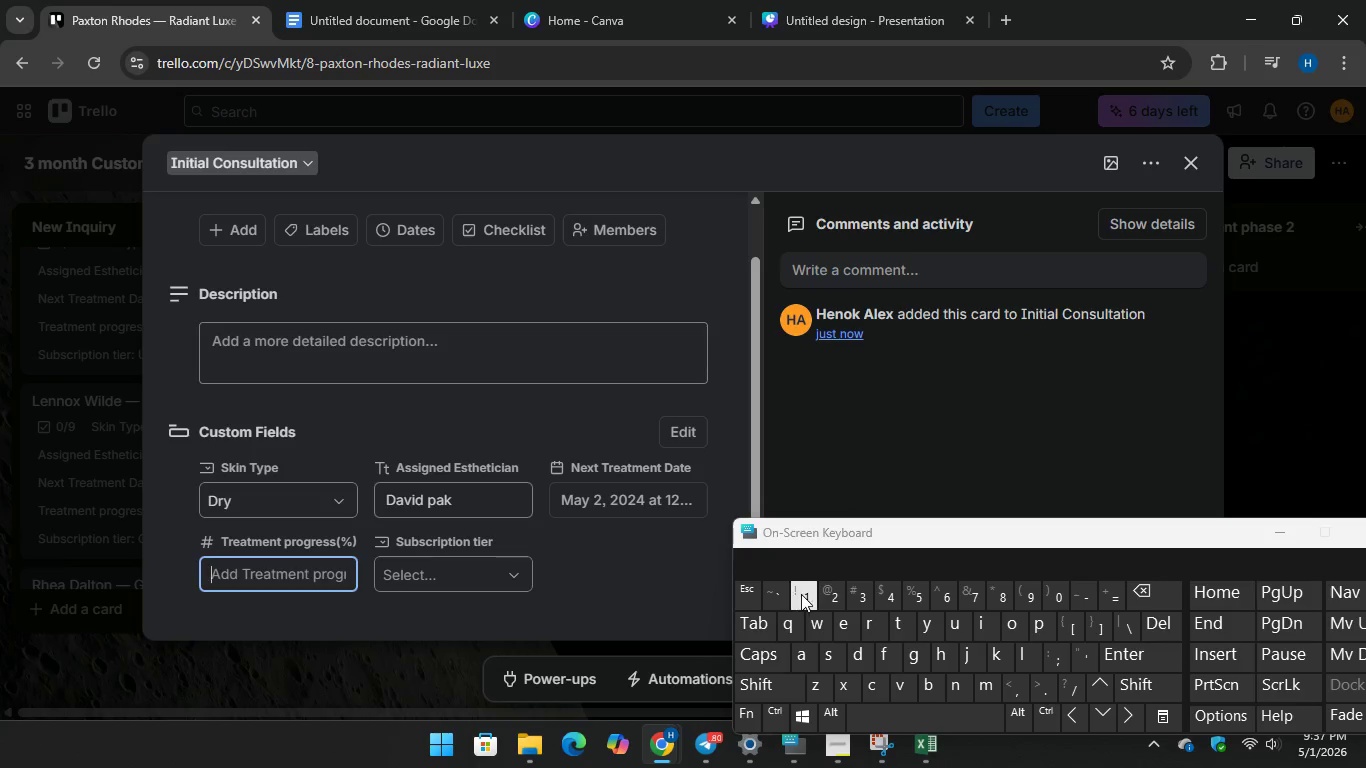 
type(10)
 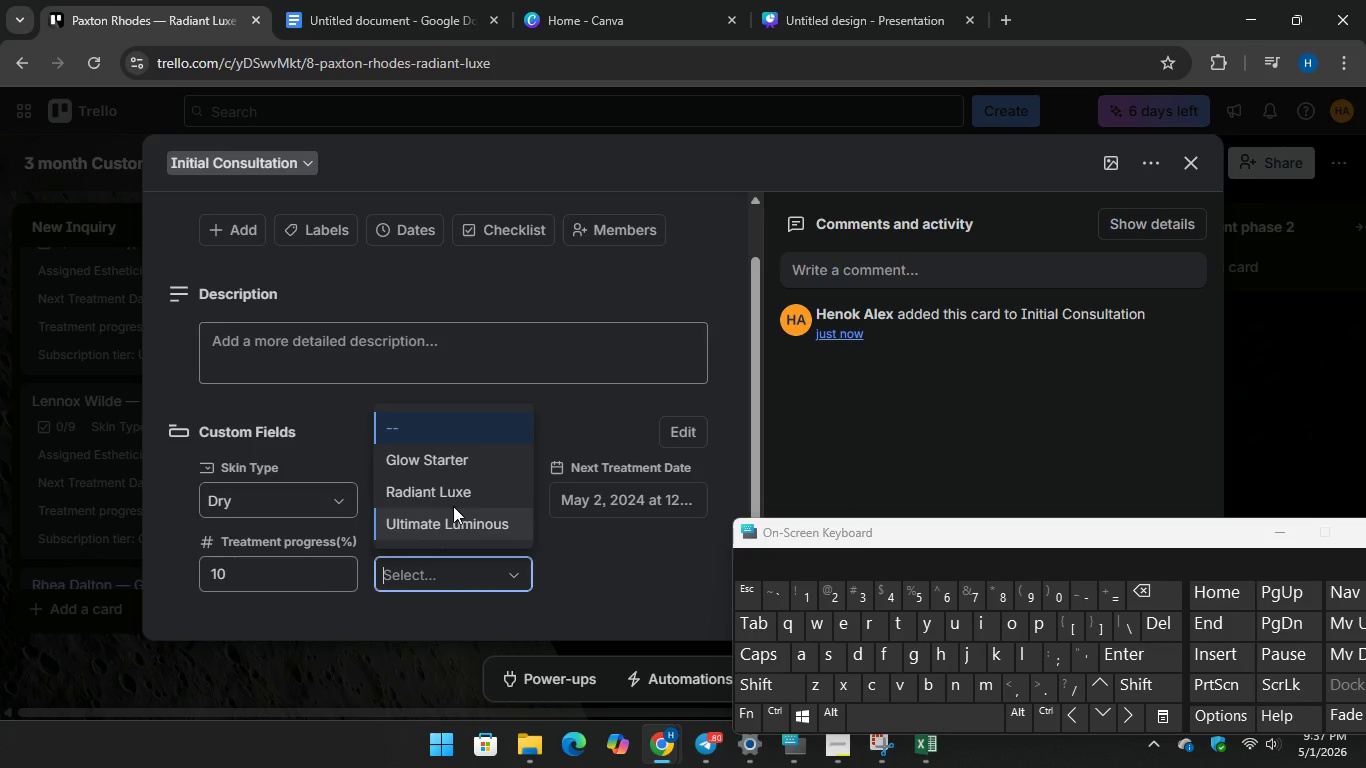 
left_click([451, 494])
 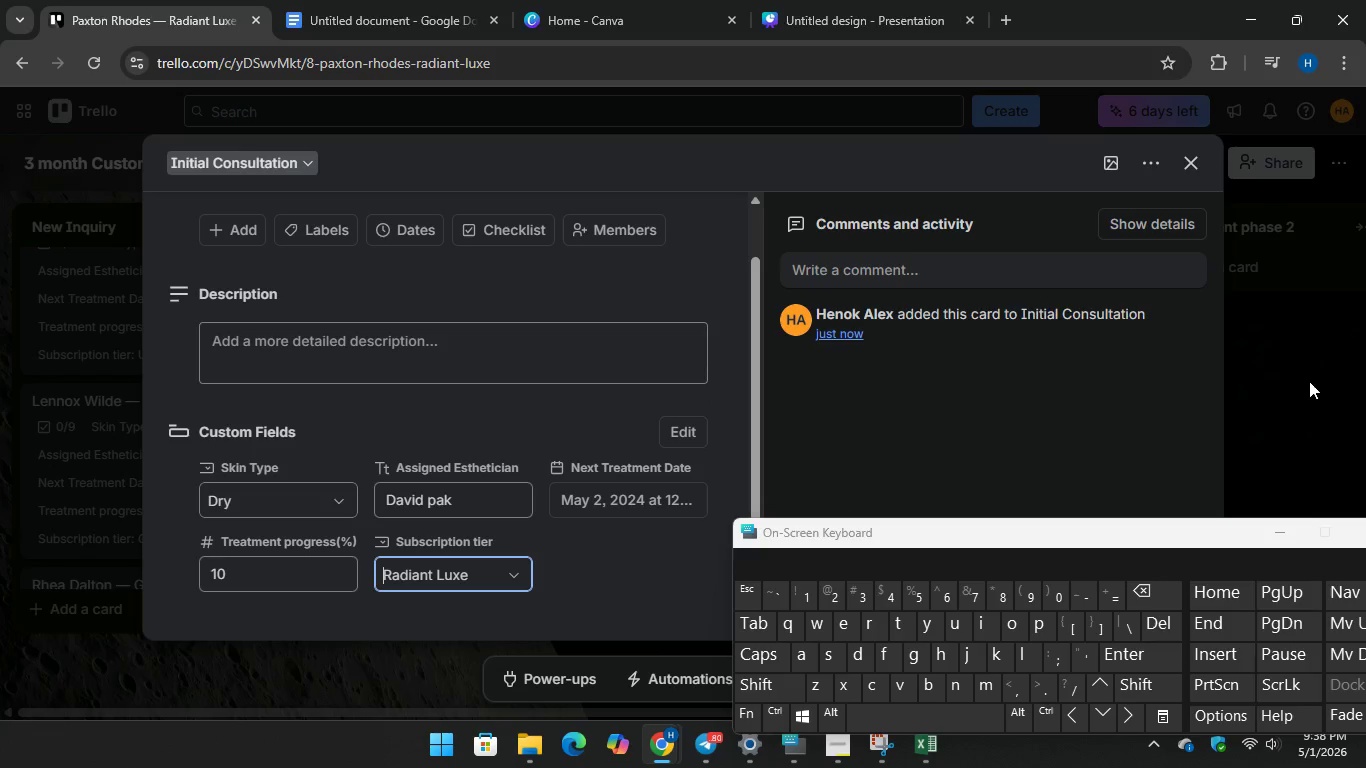 
left_click([1309, 379])
 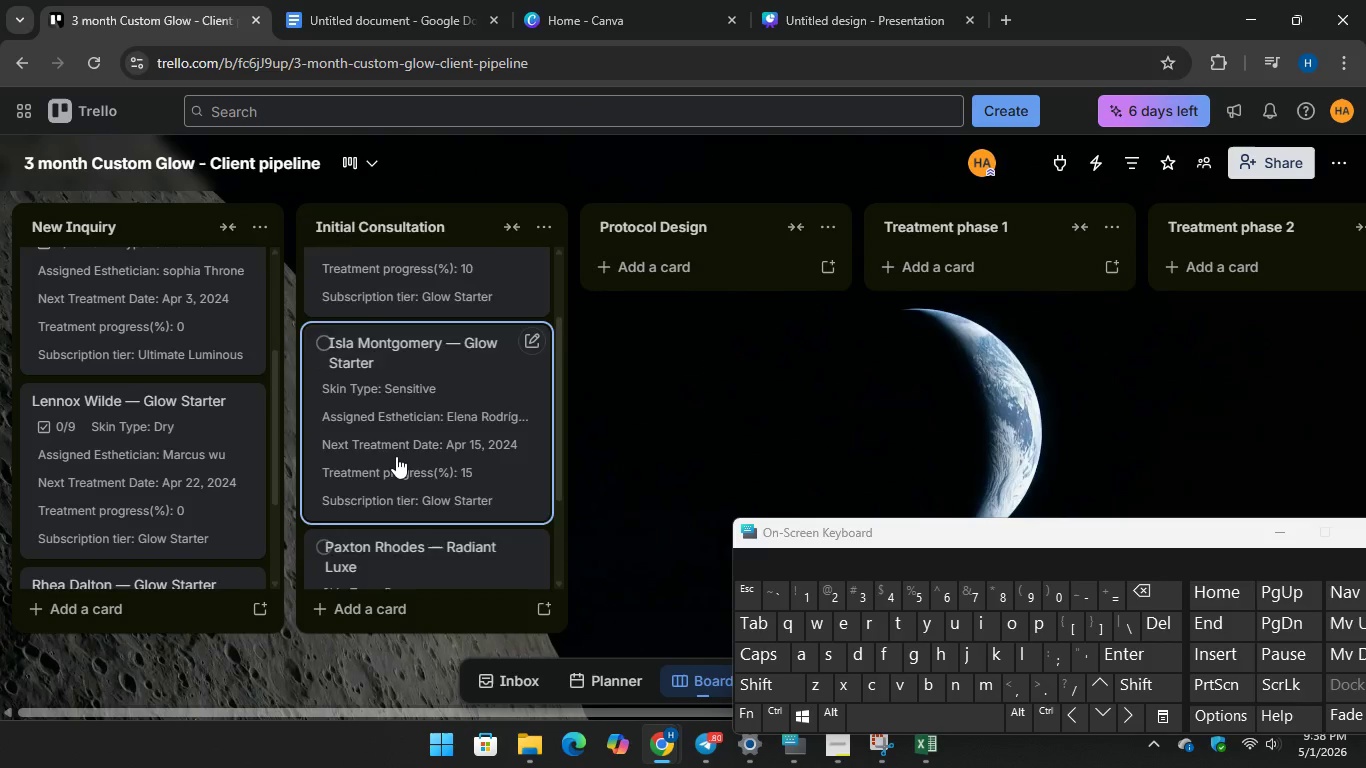 
scroll: coordinate [398, 454], scroll_direction: down, amount: 6.0
 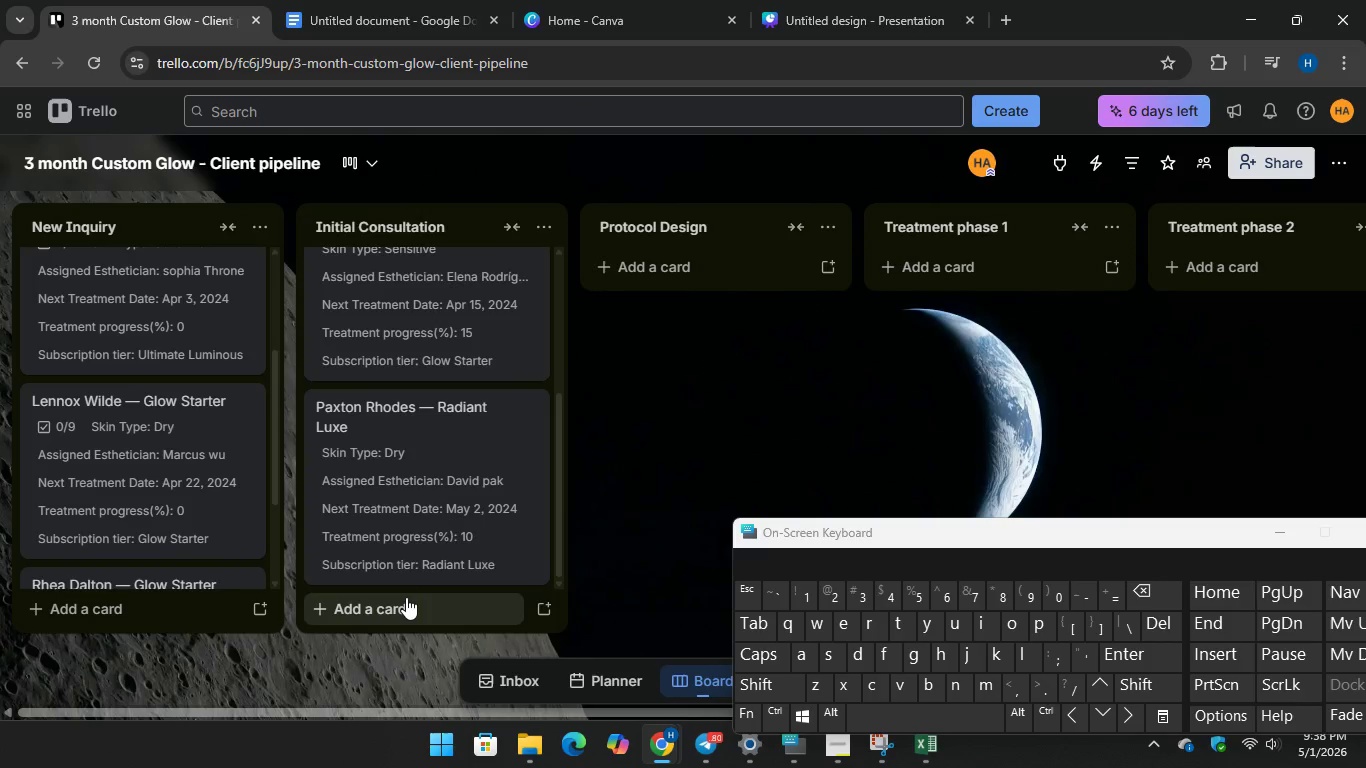 
left_click([406, 597])
 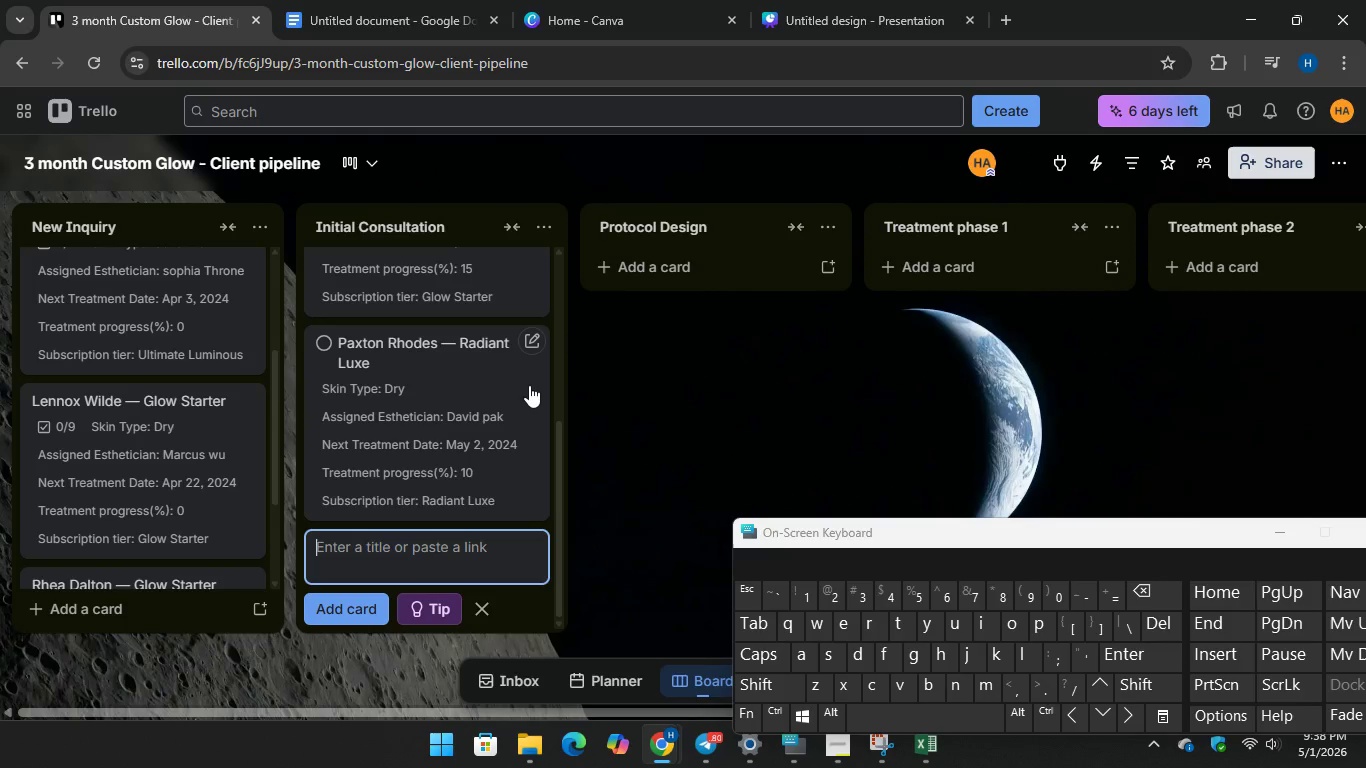 
wait(29.48)
 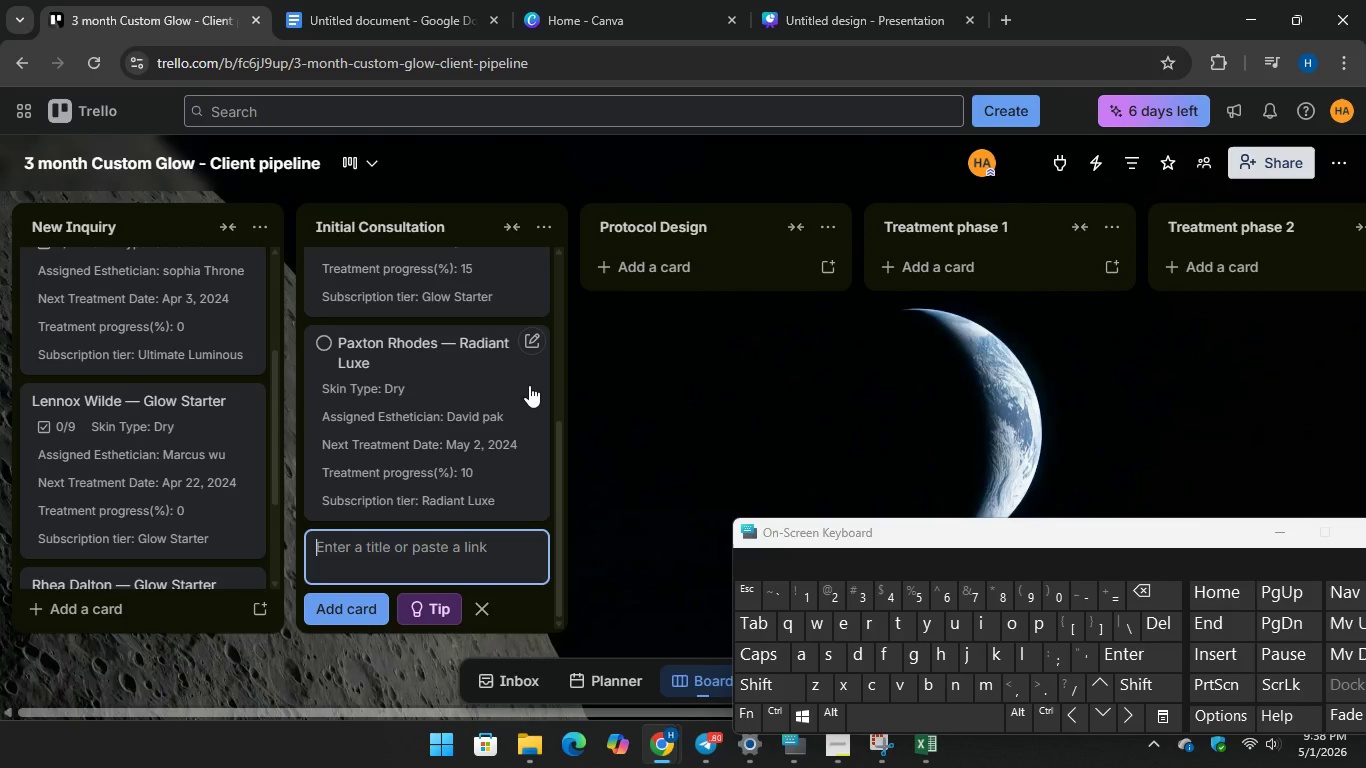 
left_click_drag(start_coordinate=[402, 310], to_coordinate=[525, 341])
 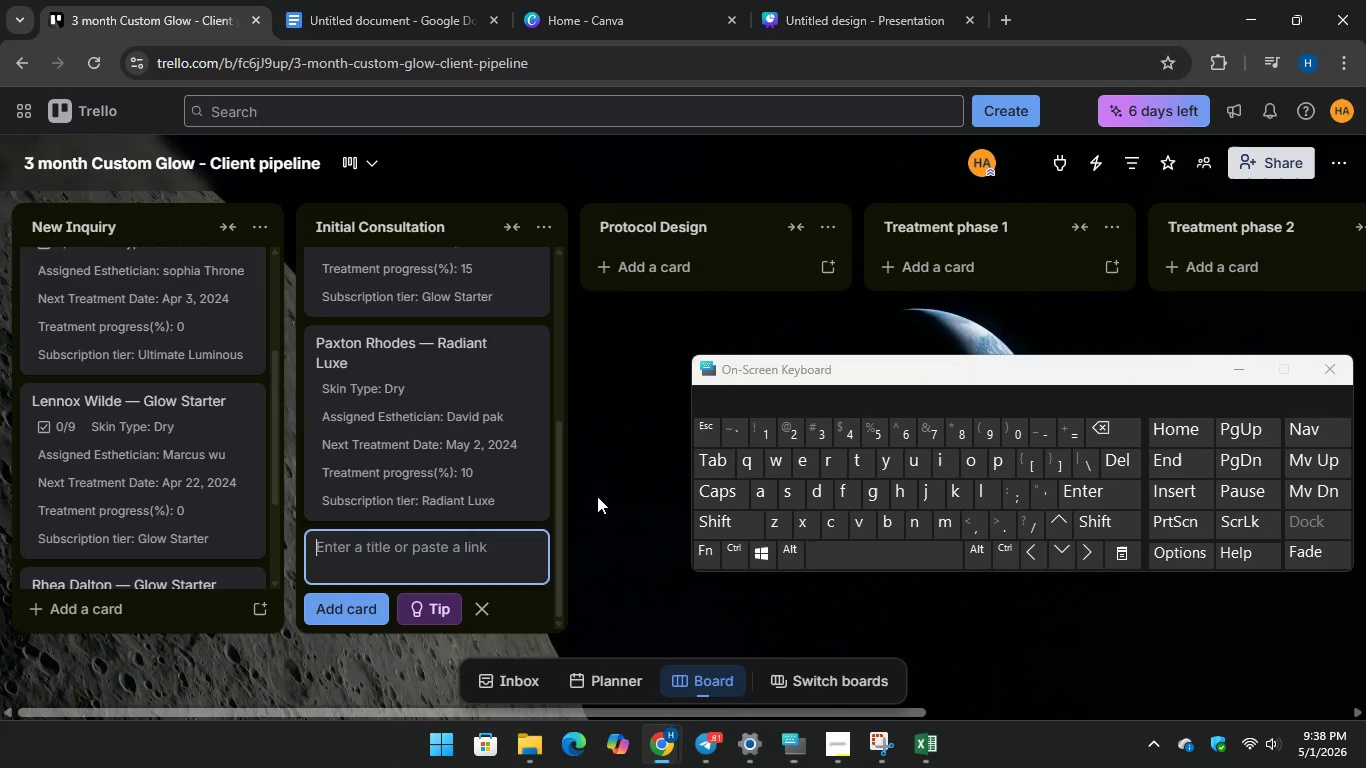 
wait(7.14)
 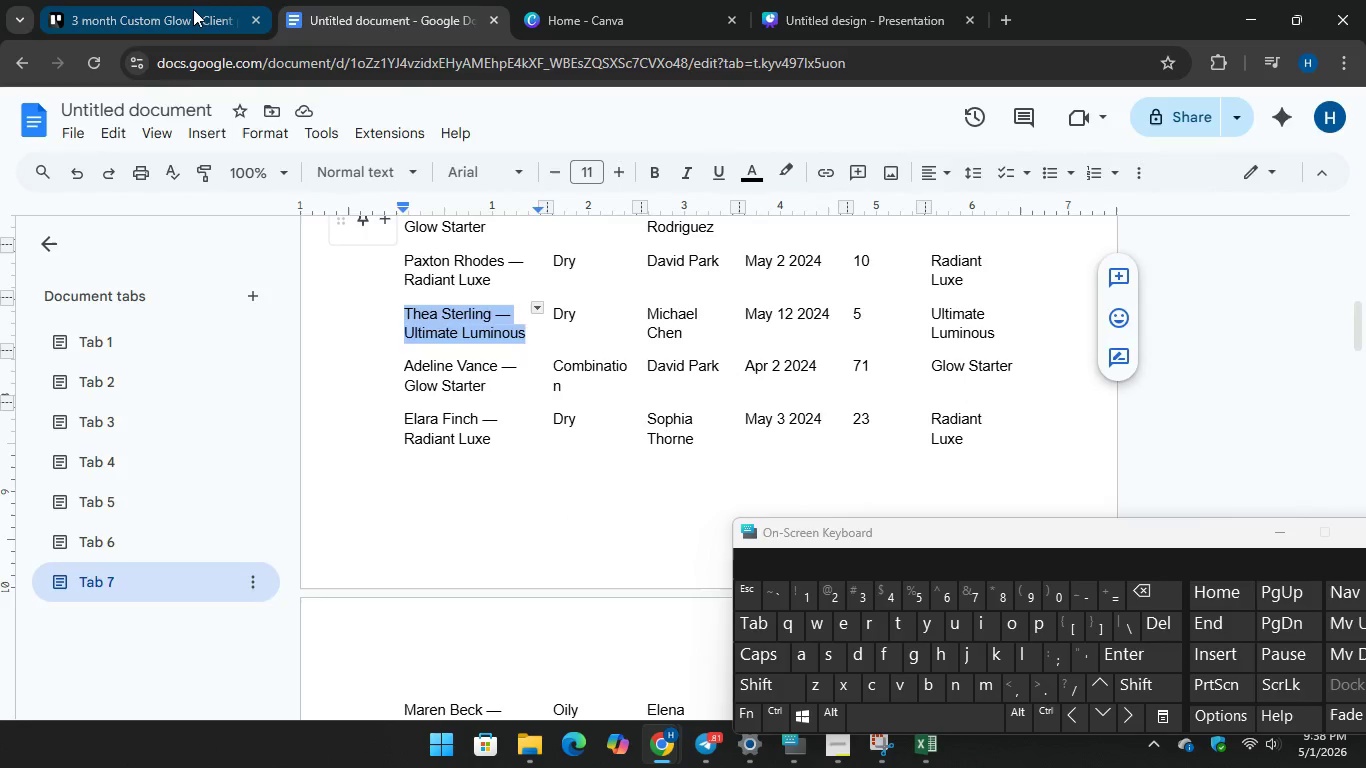 
key(Control+V)
 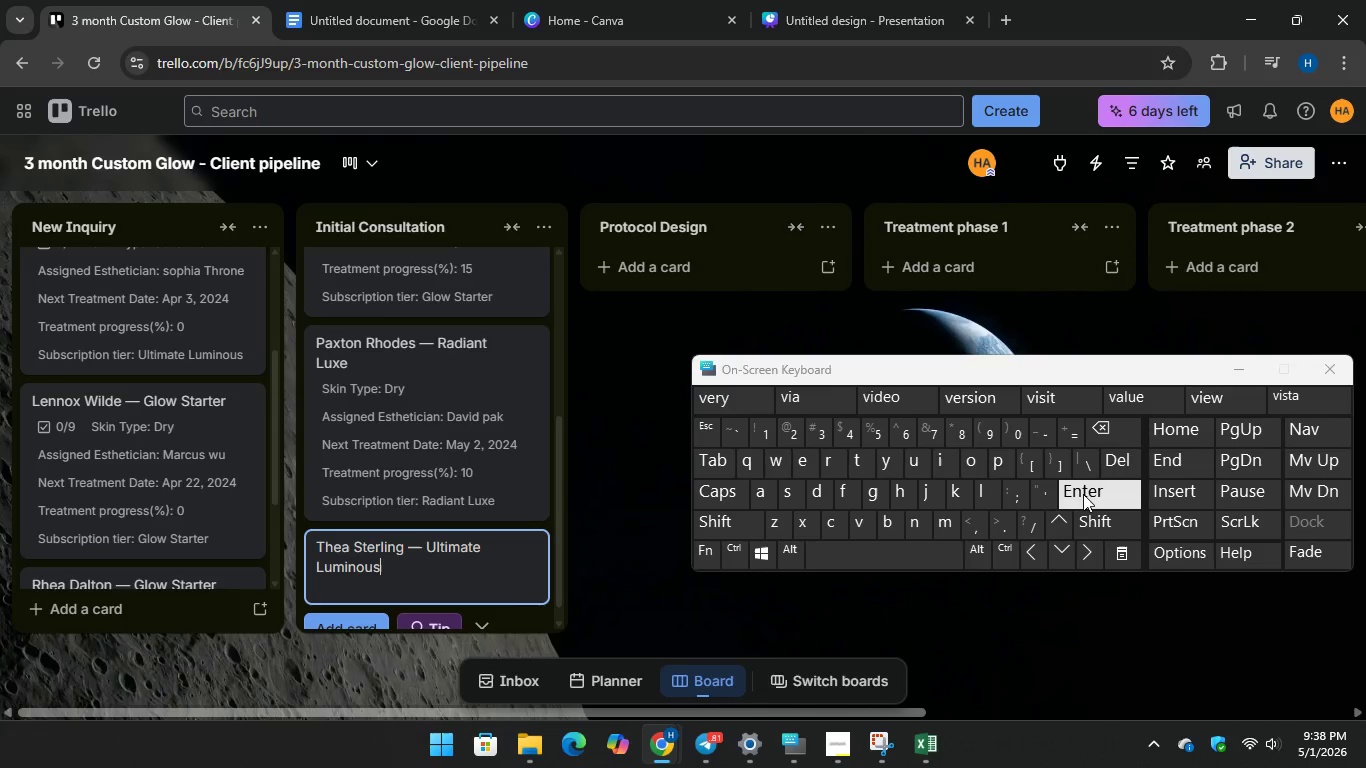 
key(Enter)
 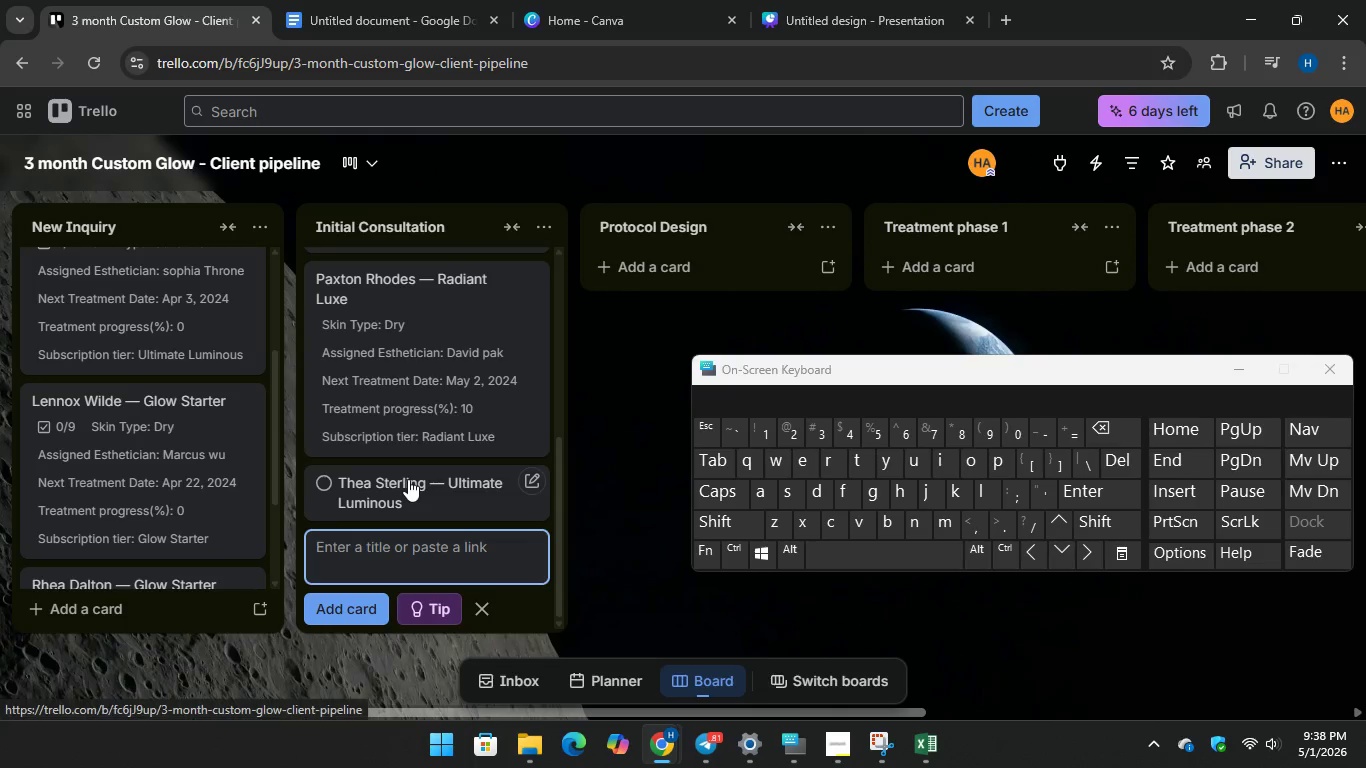 
left_click([408, 479])
 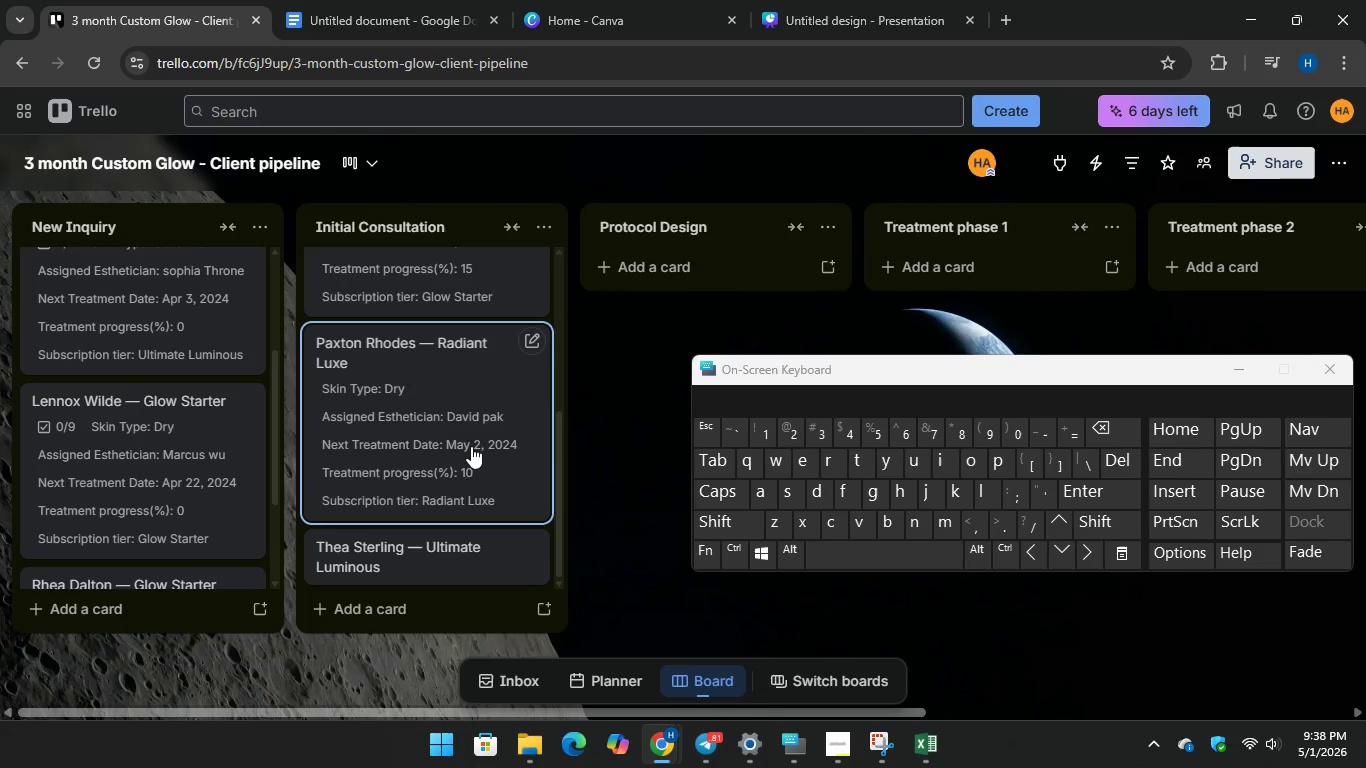 
scroll: coordinate [474, 442], scroll_direction: down, amount: 3.0
 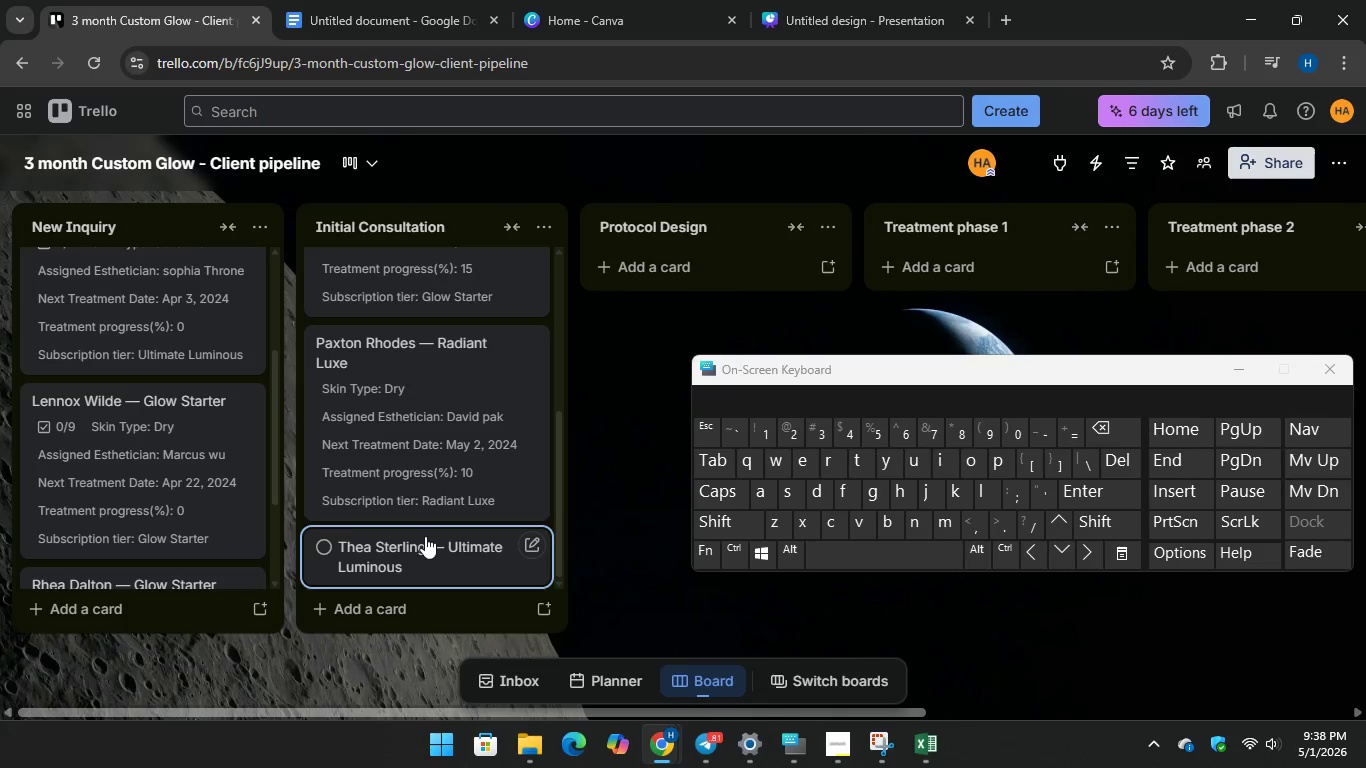 
left_click([425, 536])
 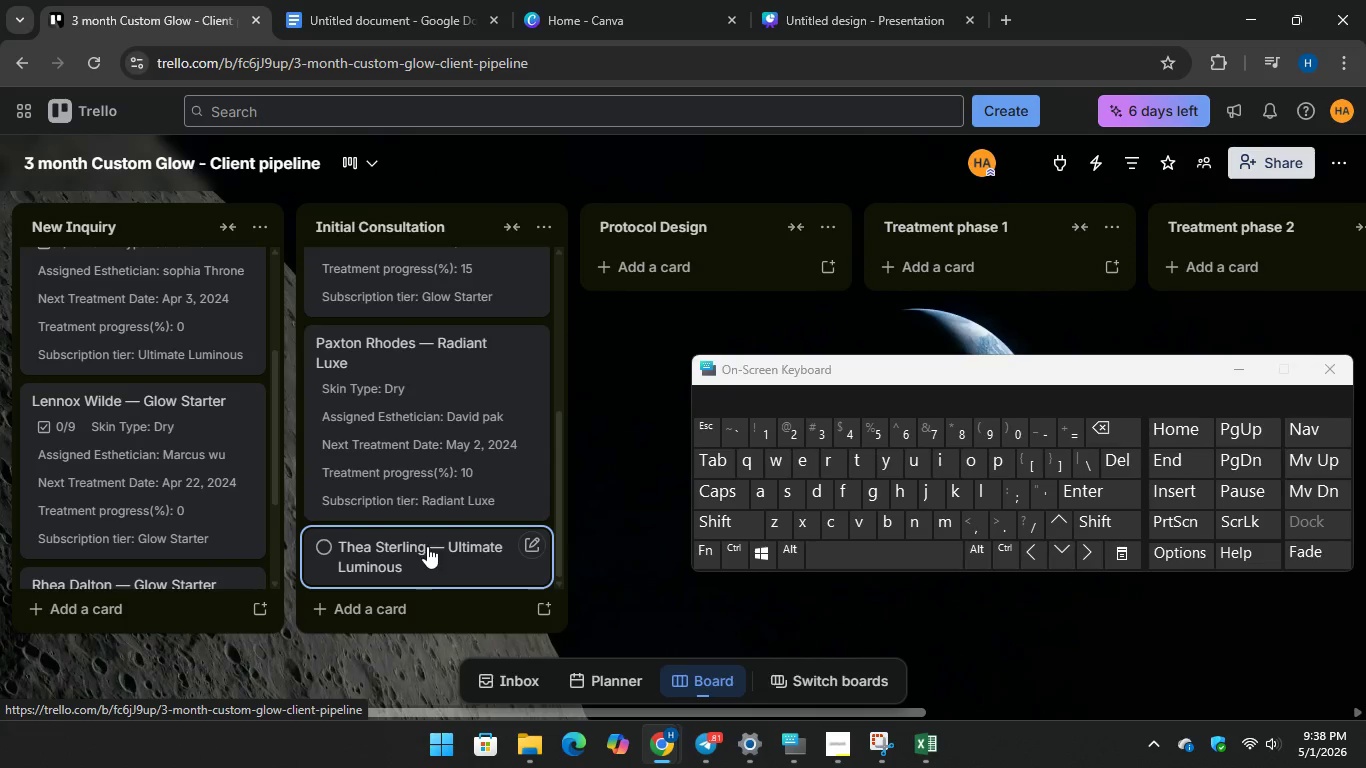 
left_click([427, 546])
 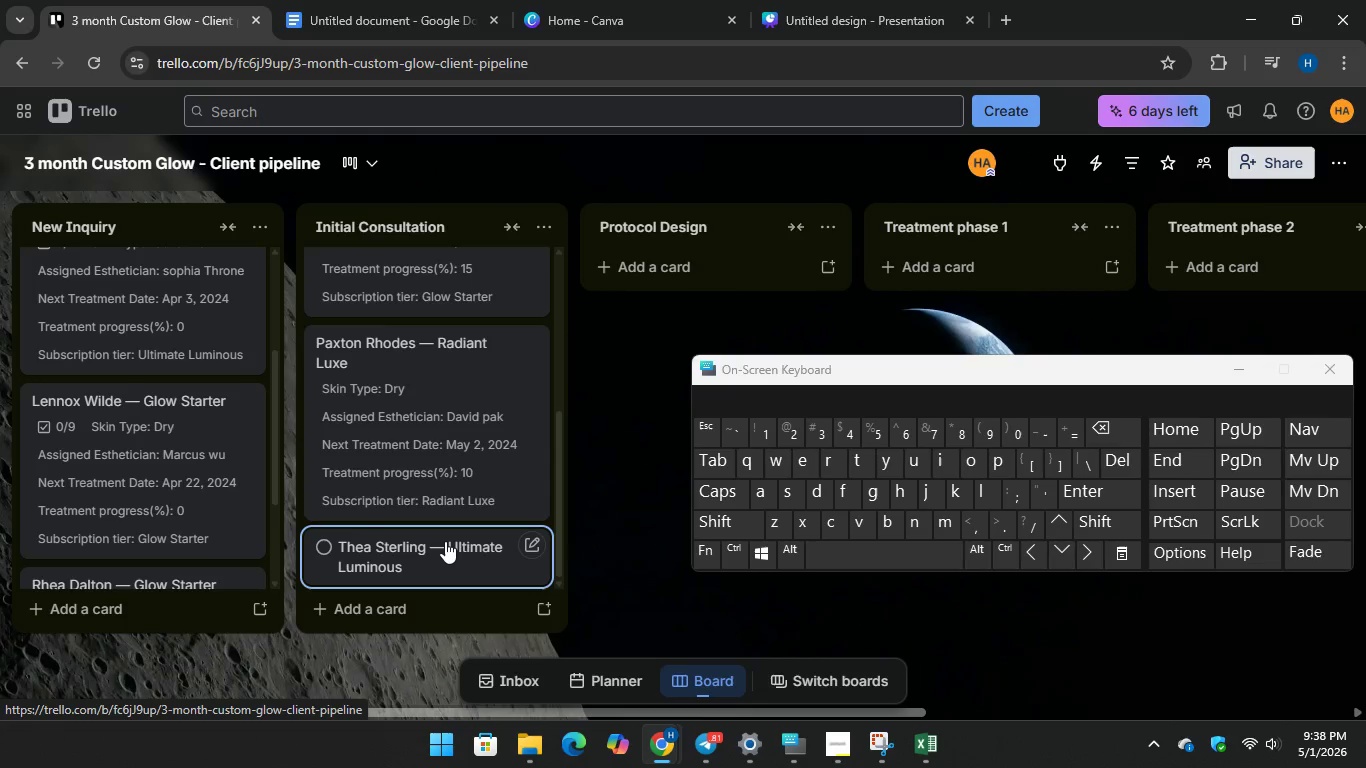 
left_click([444, 541])
 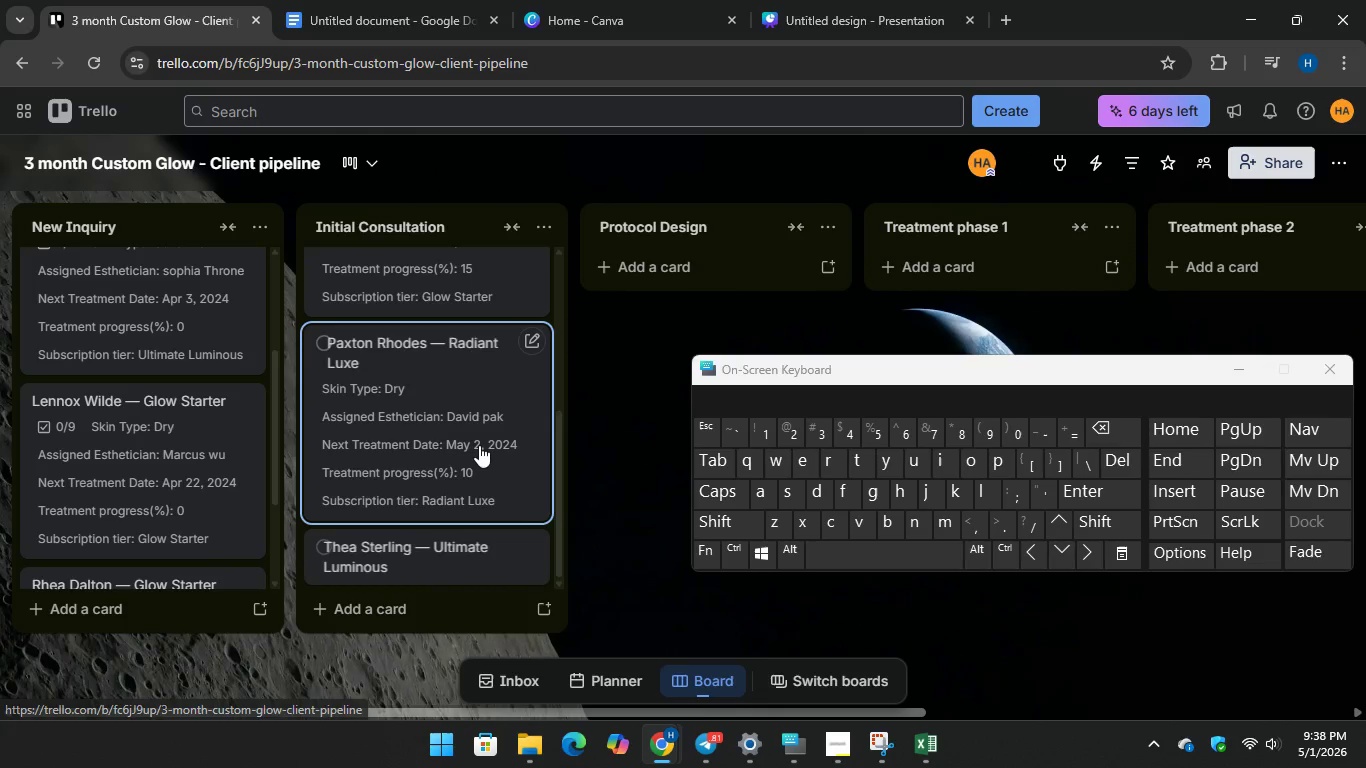 
scroll: coordinate [479, 445], scroll_direction: down, amount: 1.0
 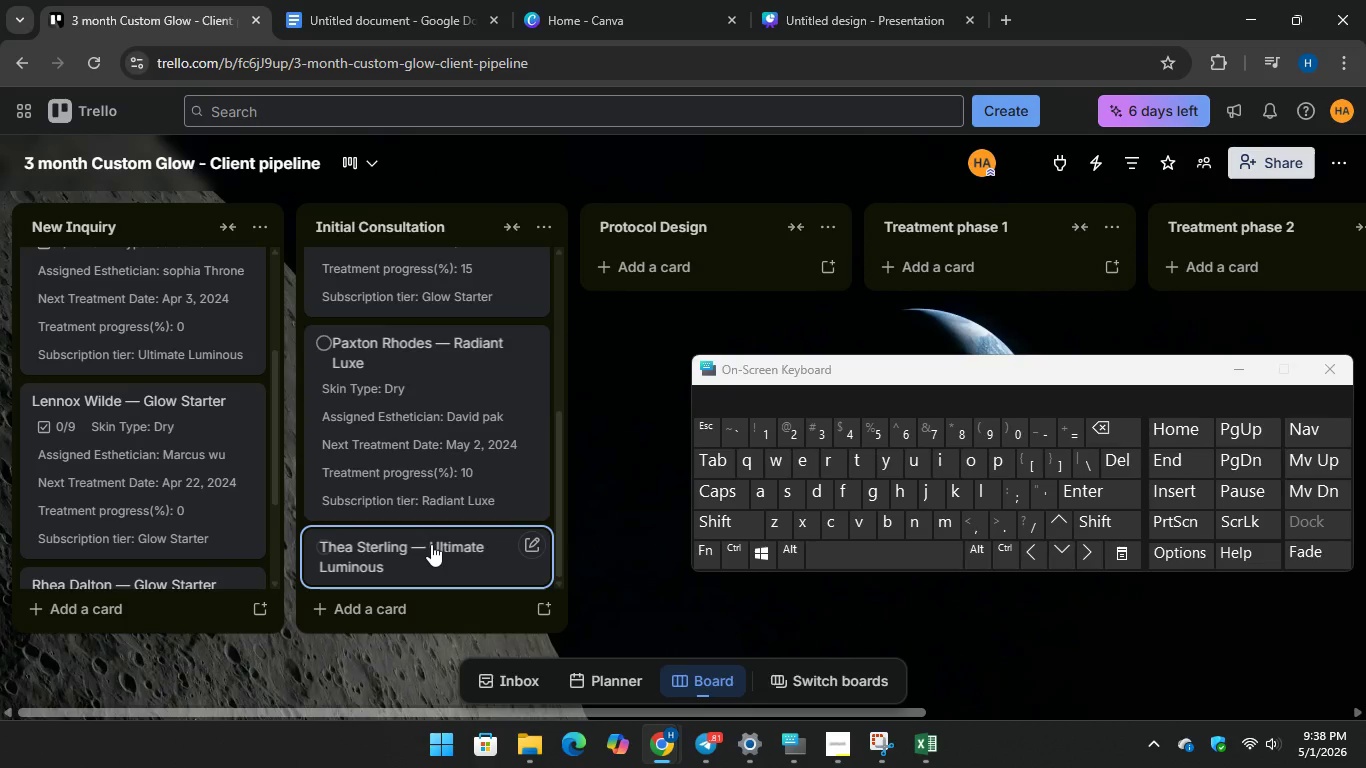 
left_click([431, 544])
 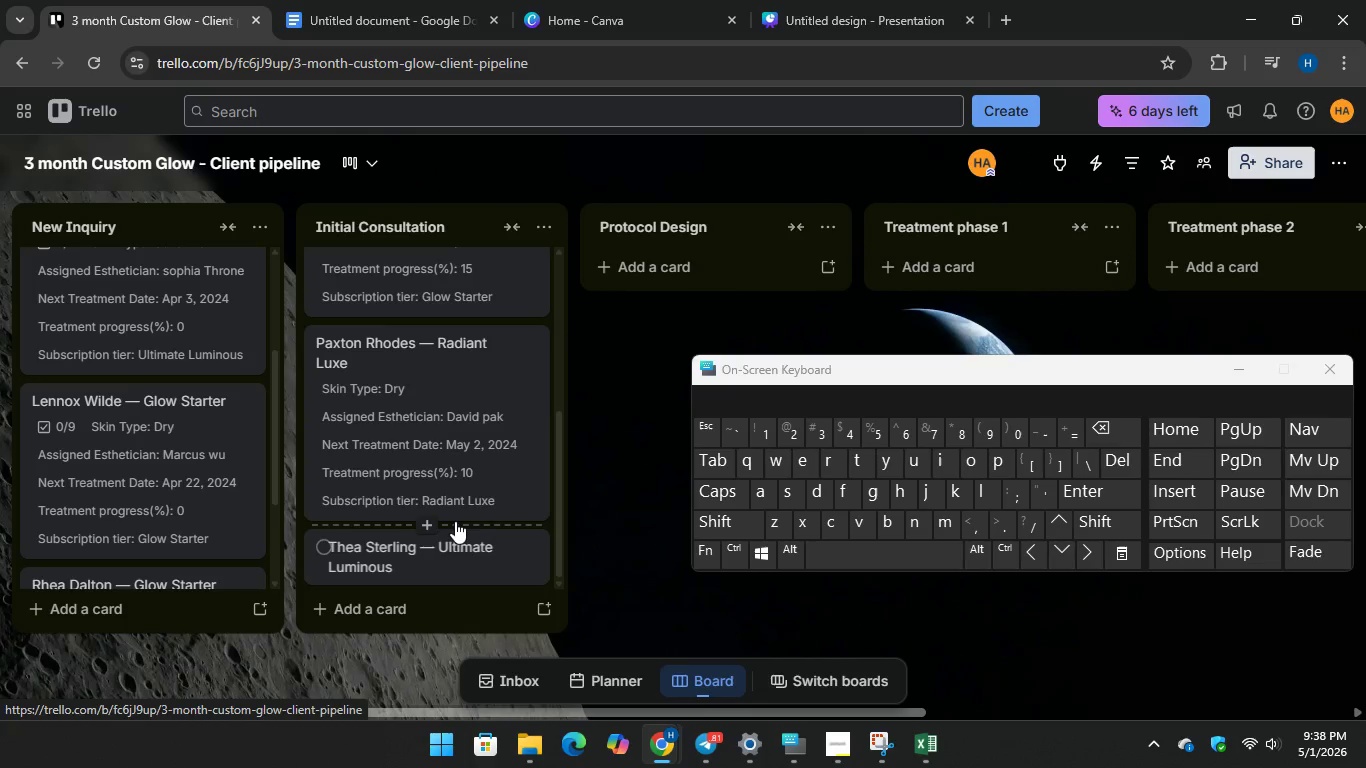 
scroll: coordinate [455, 521], scroll_direction: down, amount: 2.0
 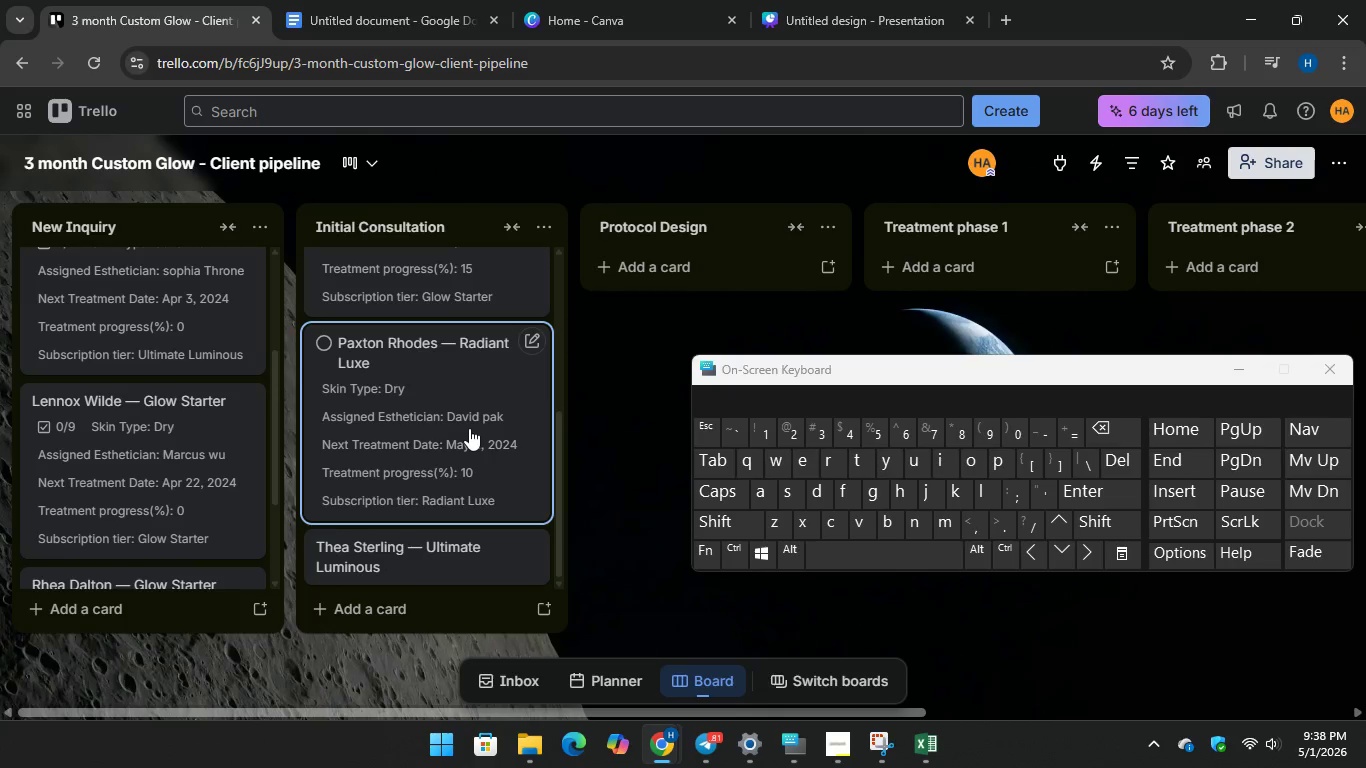 
left_click([469, 428])
 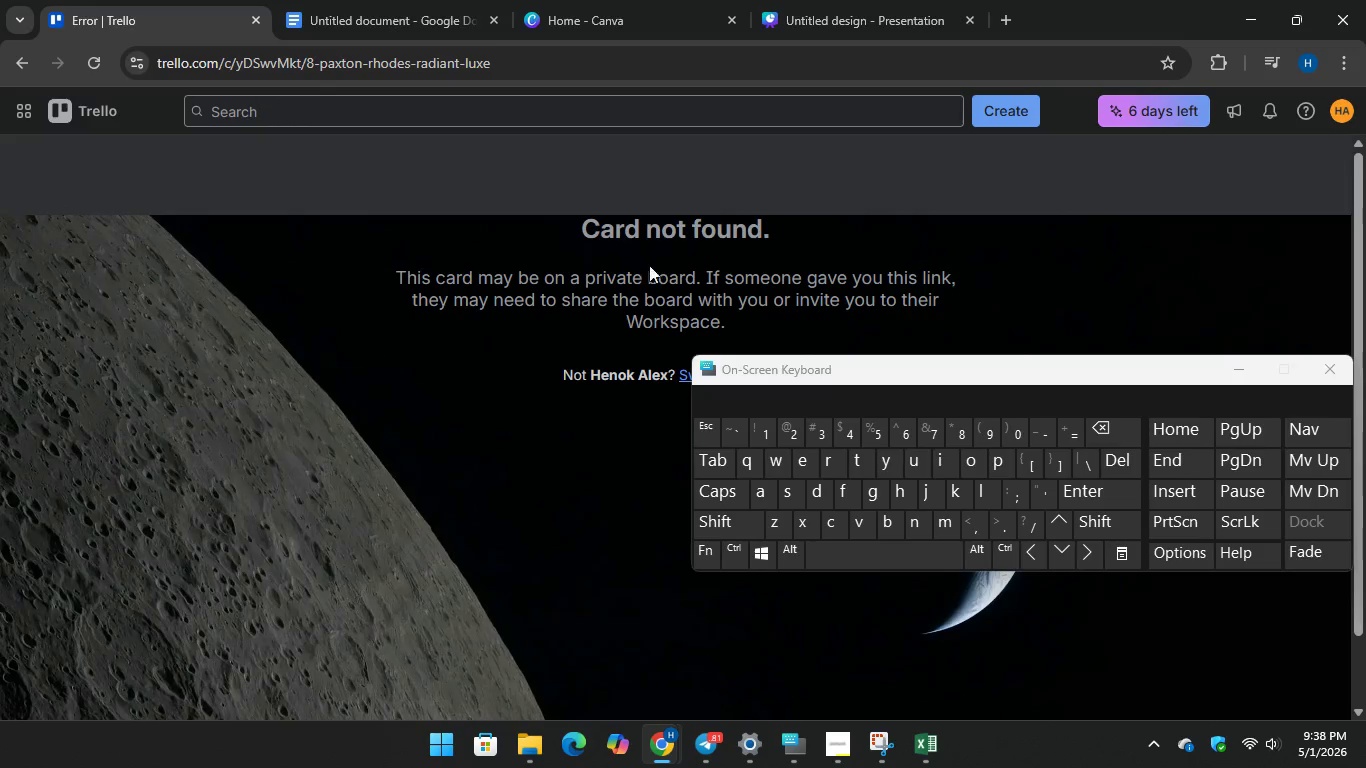 
left_click([657, 240])
 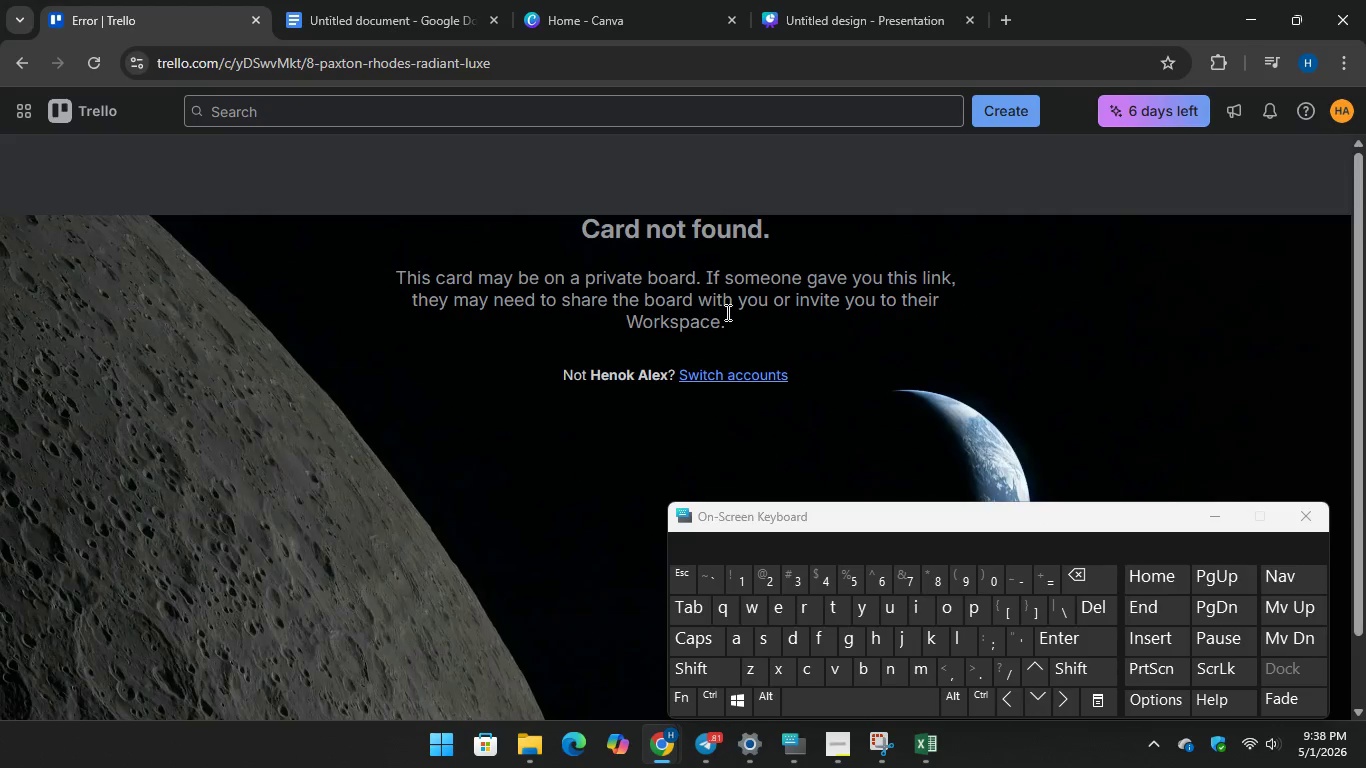 
scroll: coordinate [793, 331], scroll_direction: down, amount: 2.0
 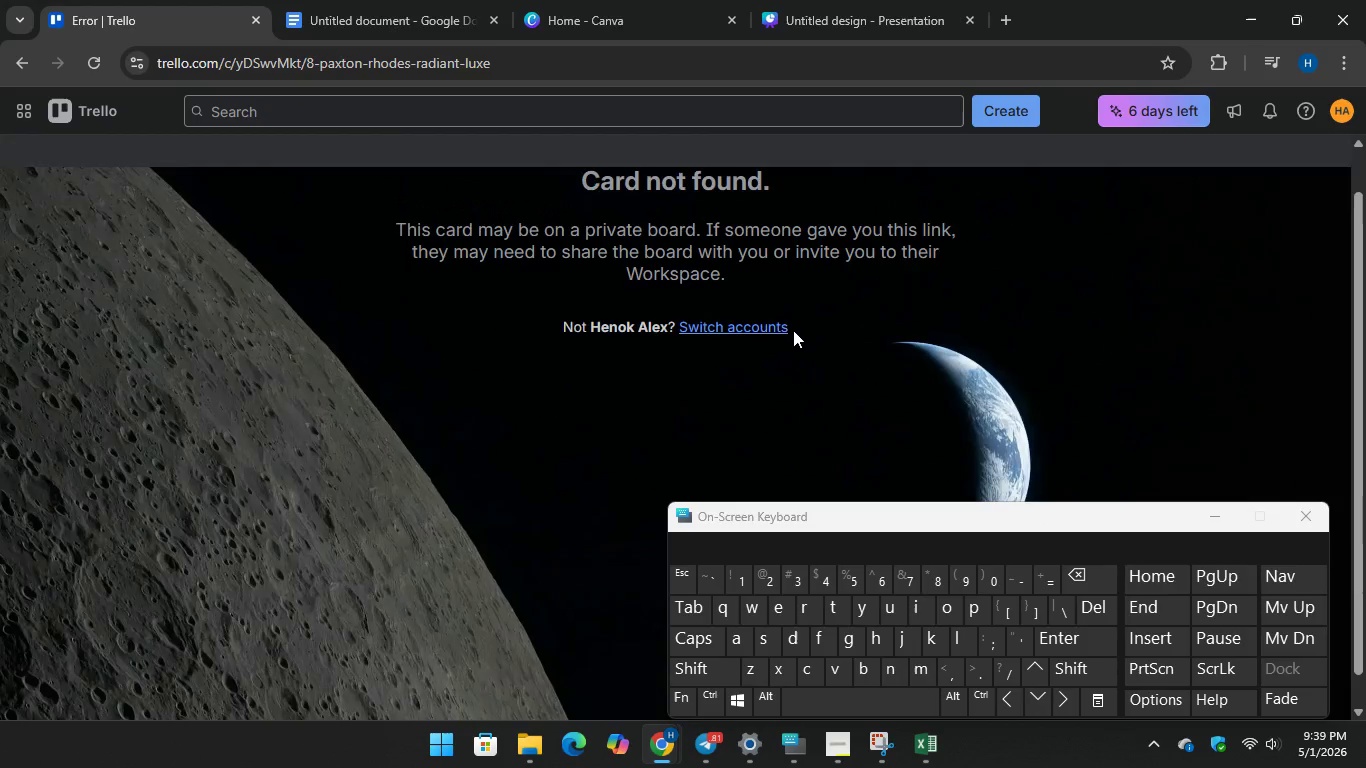 
scroll: coordinate [793, 330], scroll_direction: up, amount: 2.0
 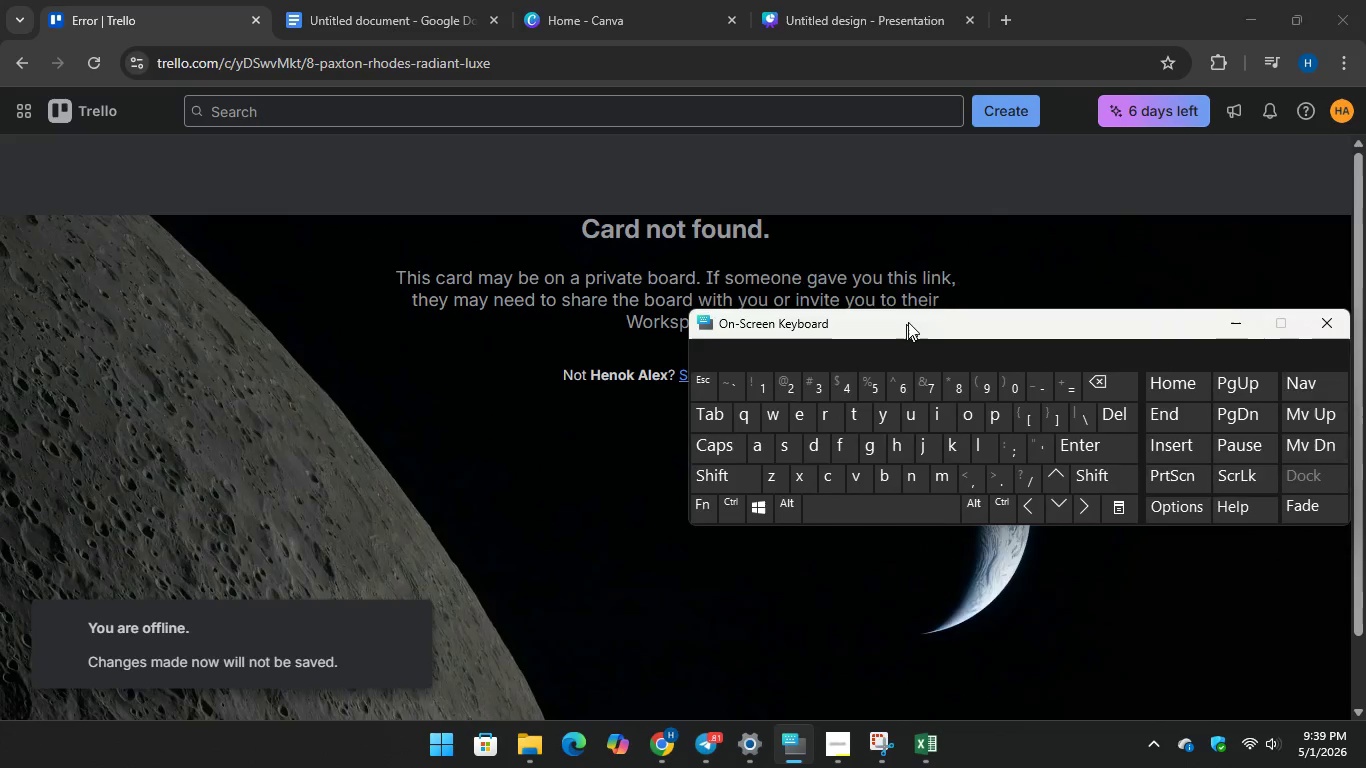 
wait(5.99)
 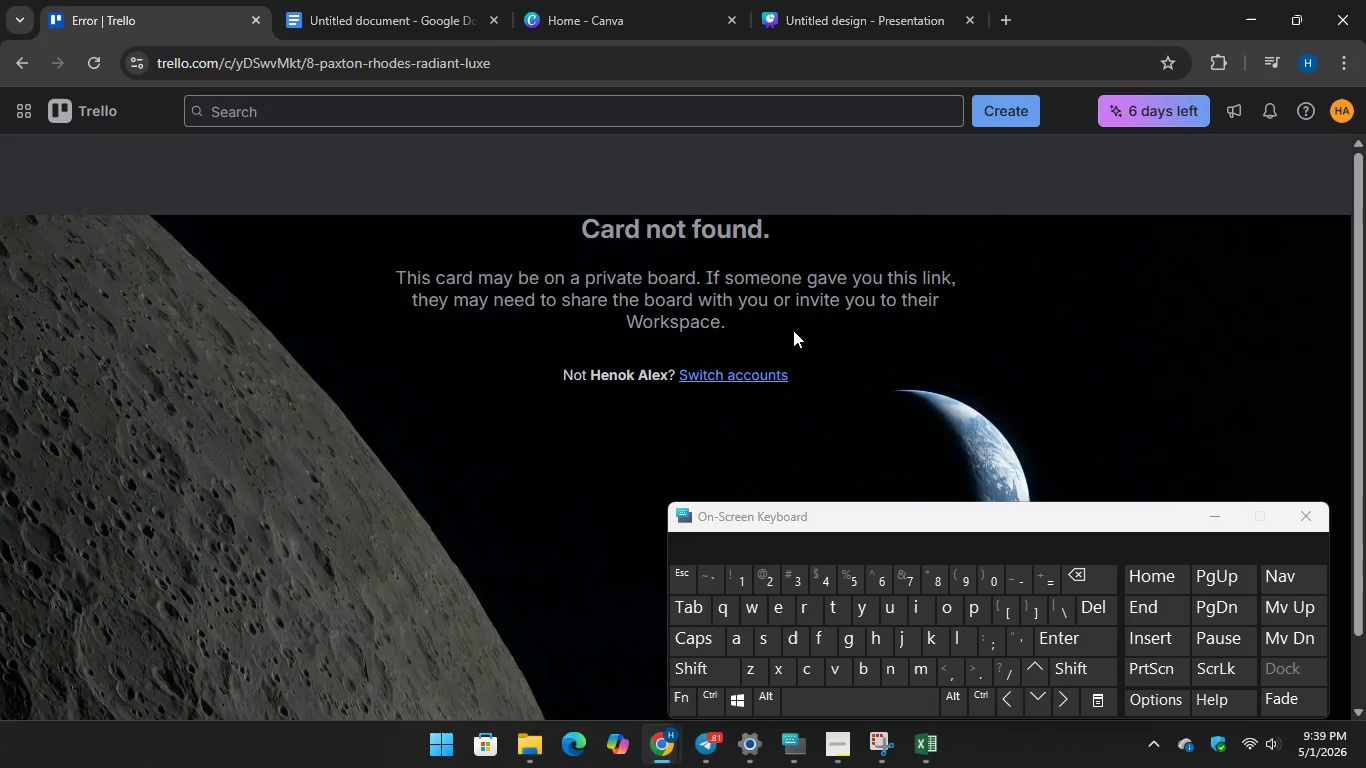 
left_click([278, 647])
 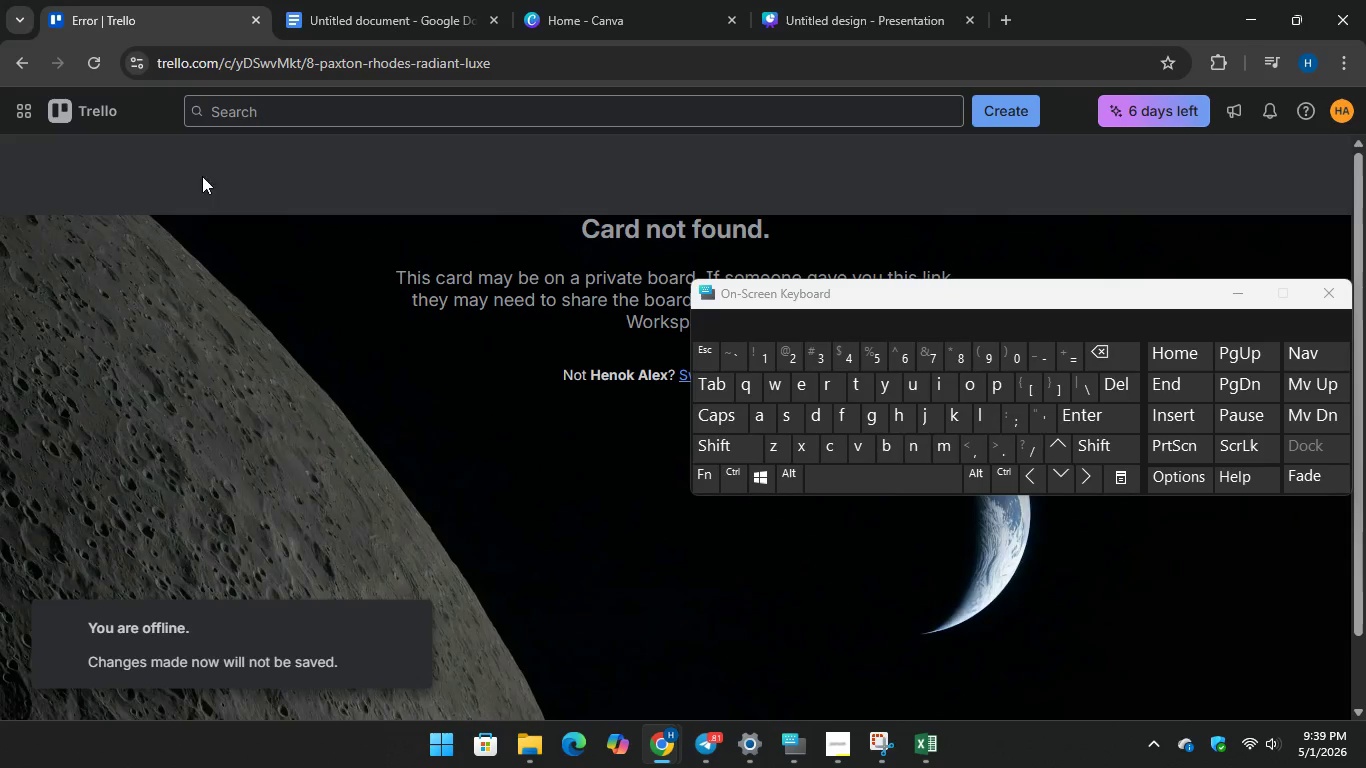 
left_click([97, 63])
 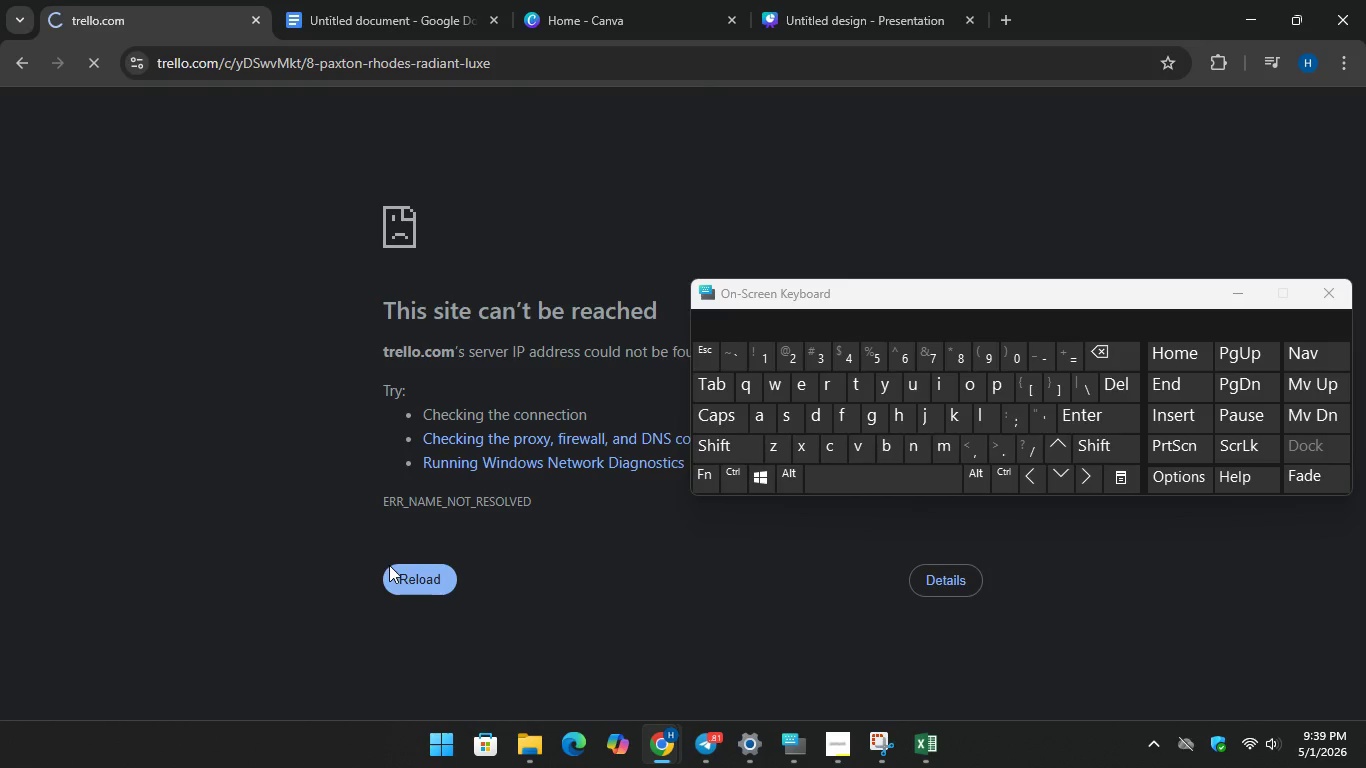 
wait(7.31)
 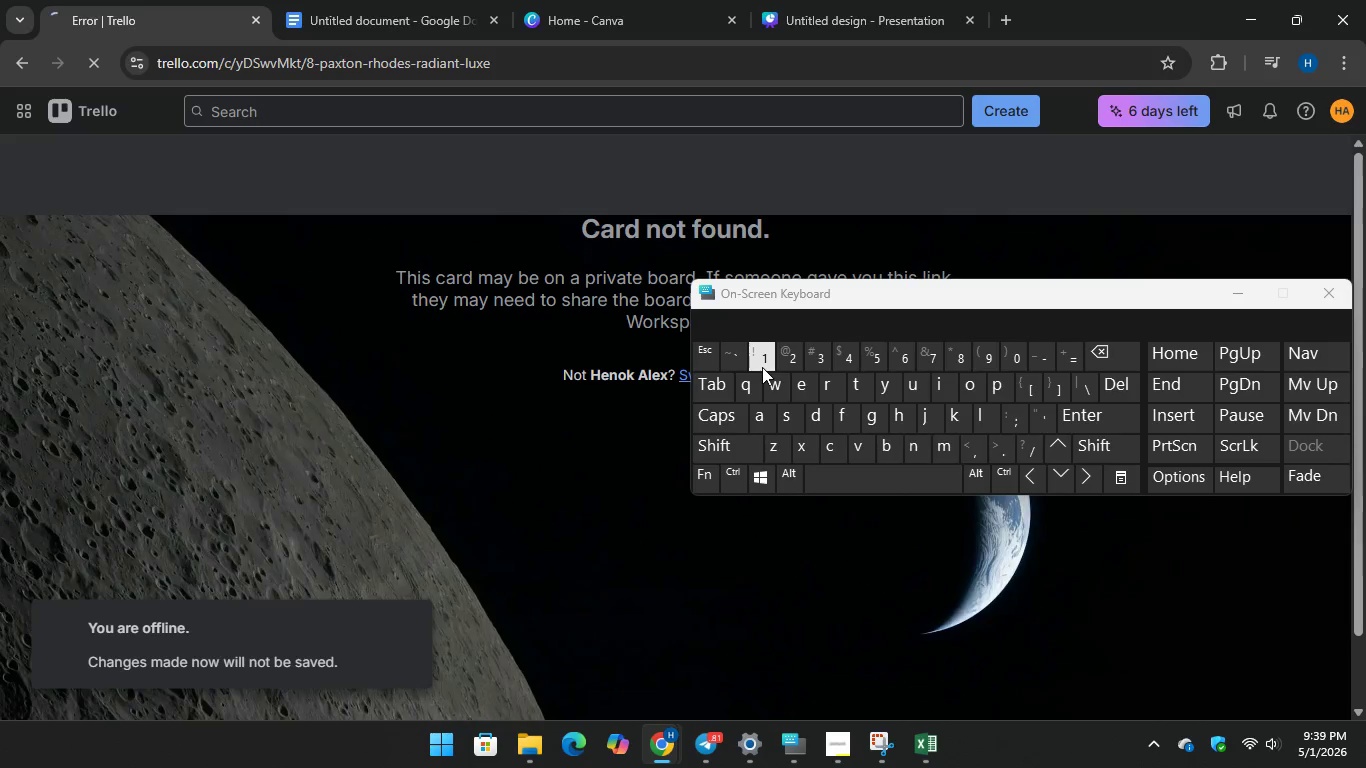 
mouse_move([1209, 722])
 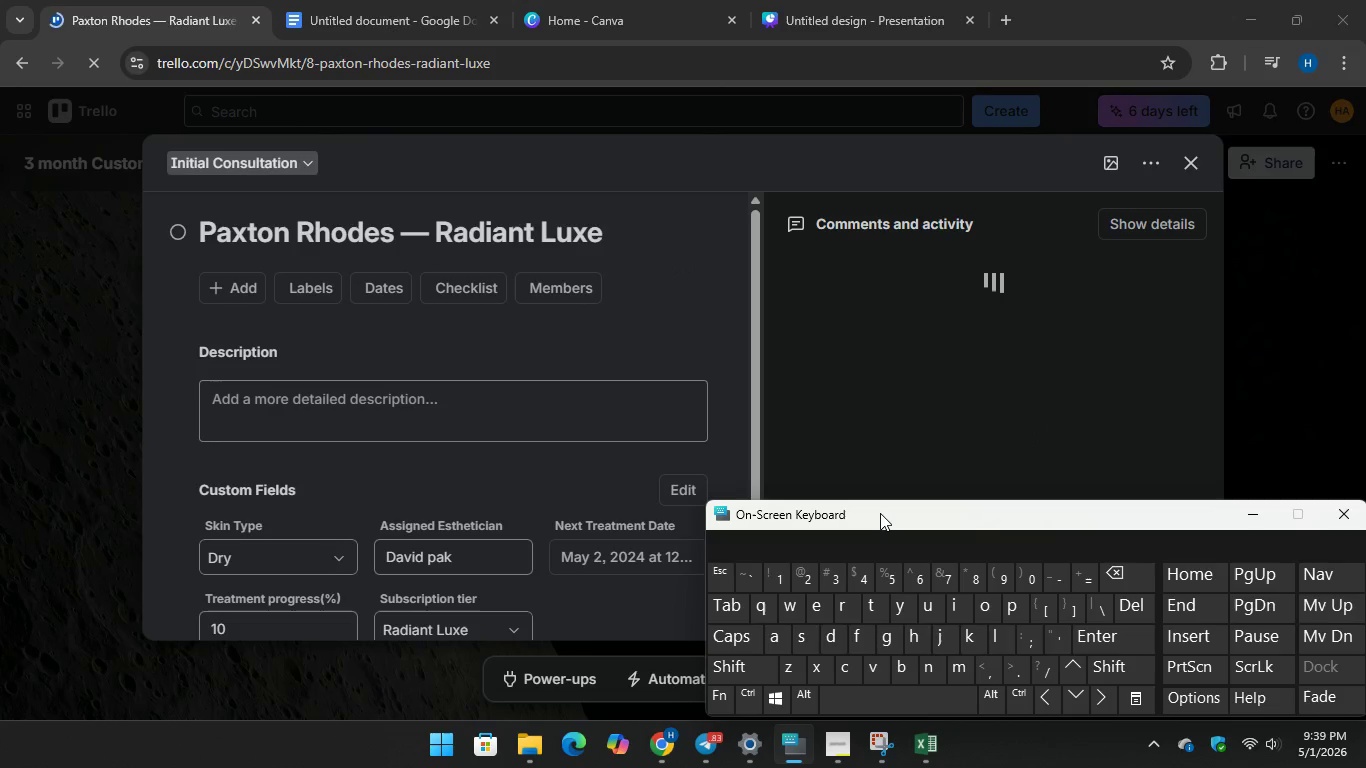 
wait(37.21)
 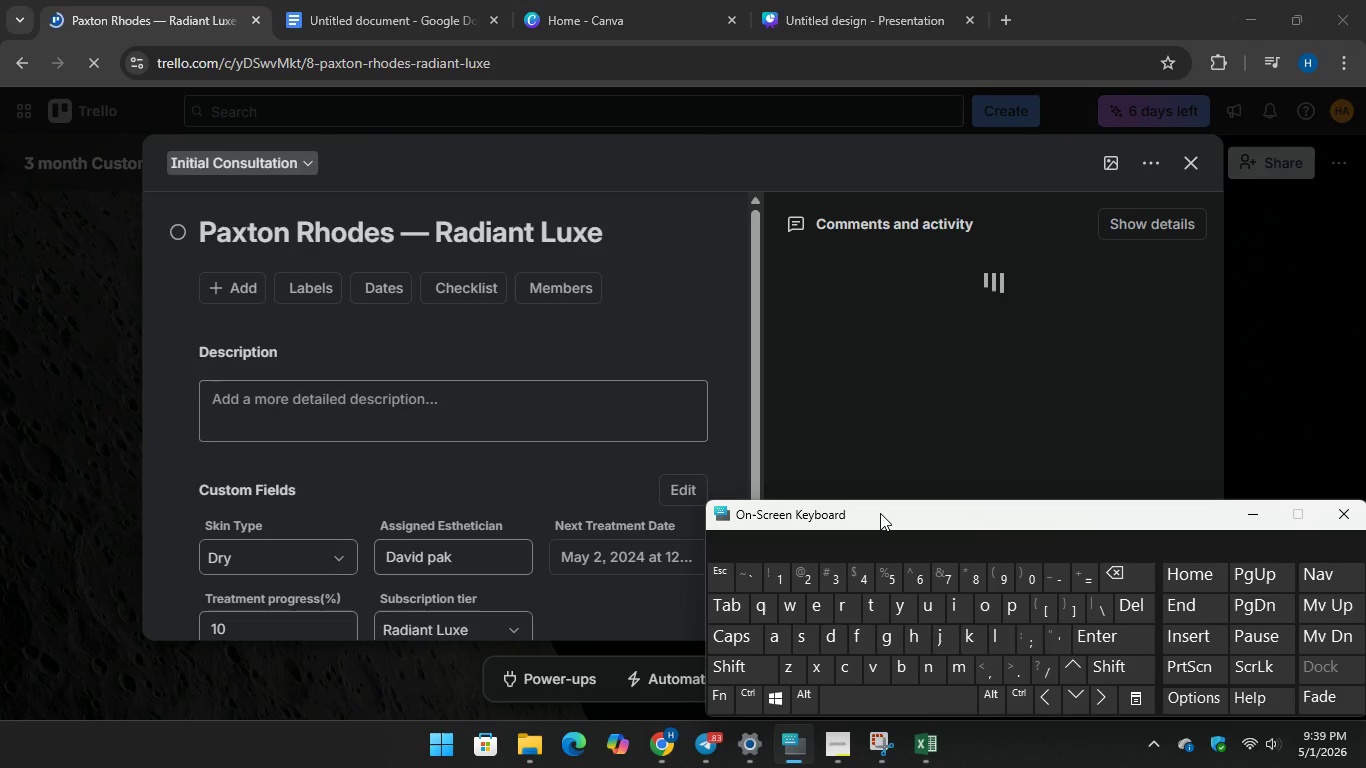 
left_click([1296, 281])
 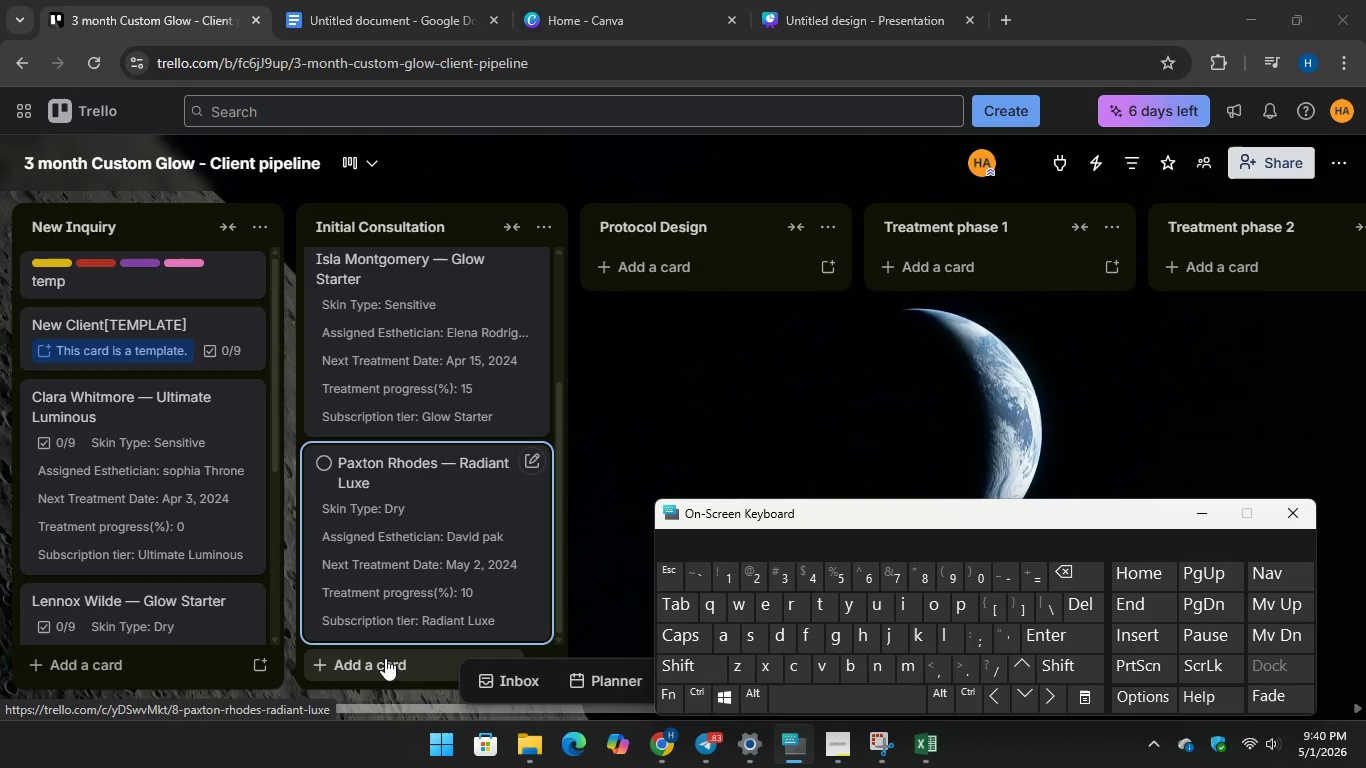 
wait(6.39)
 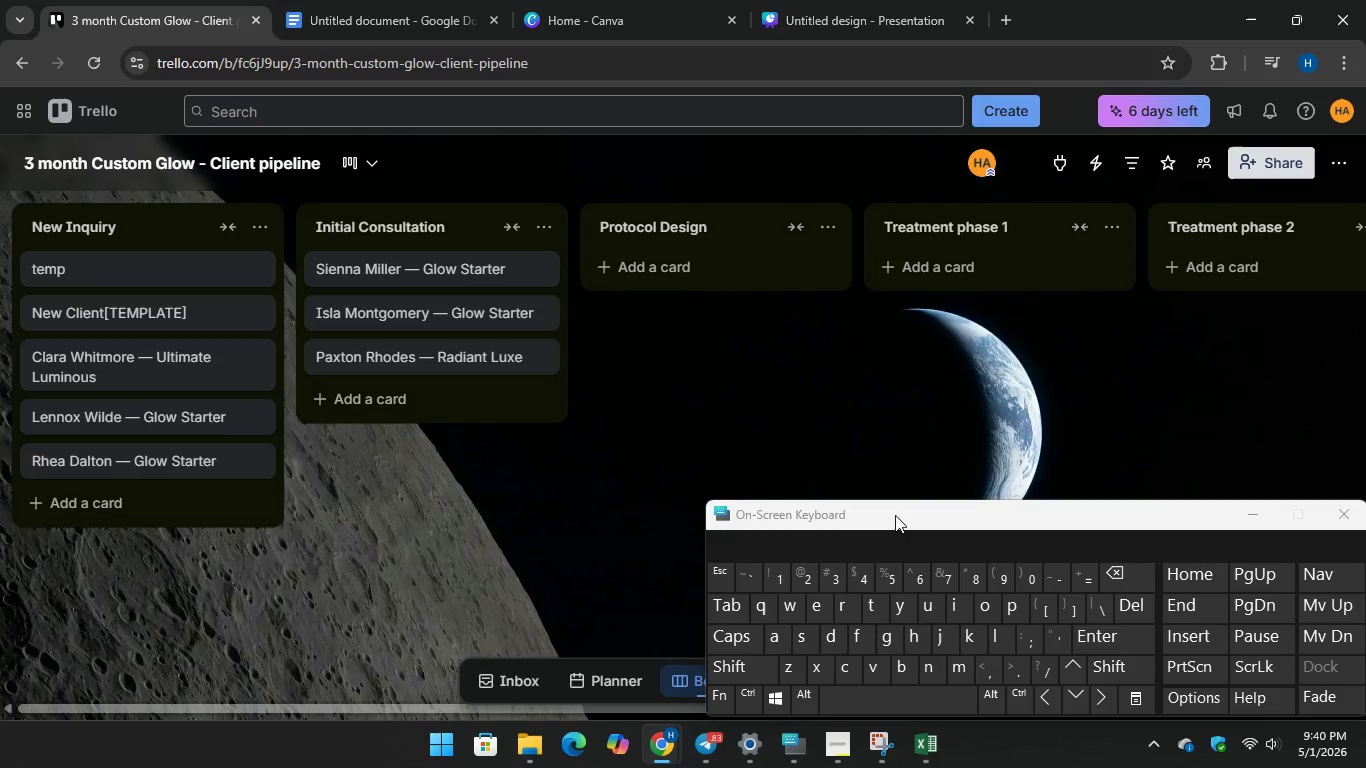 
left_click([385, 658])
 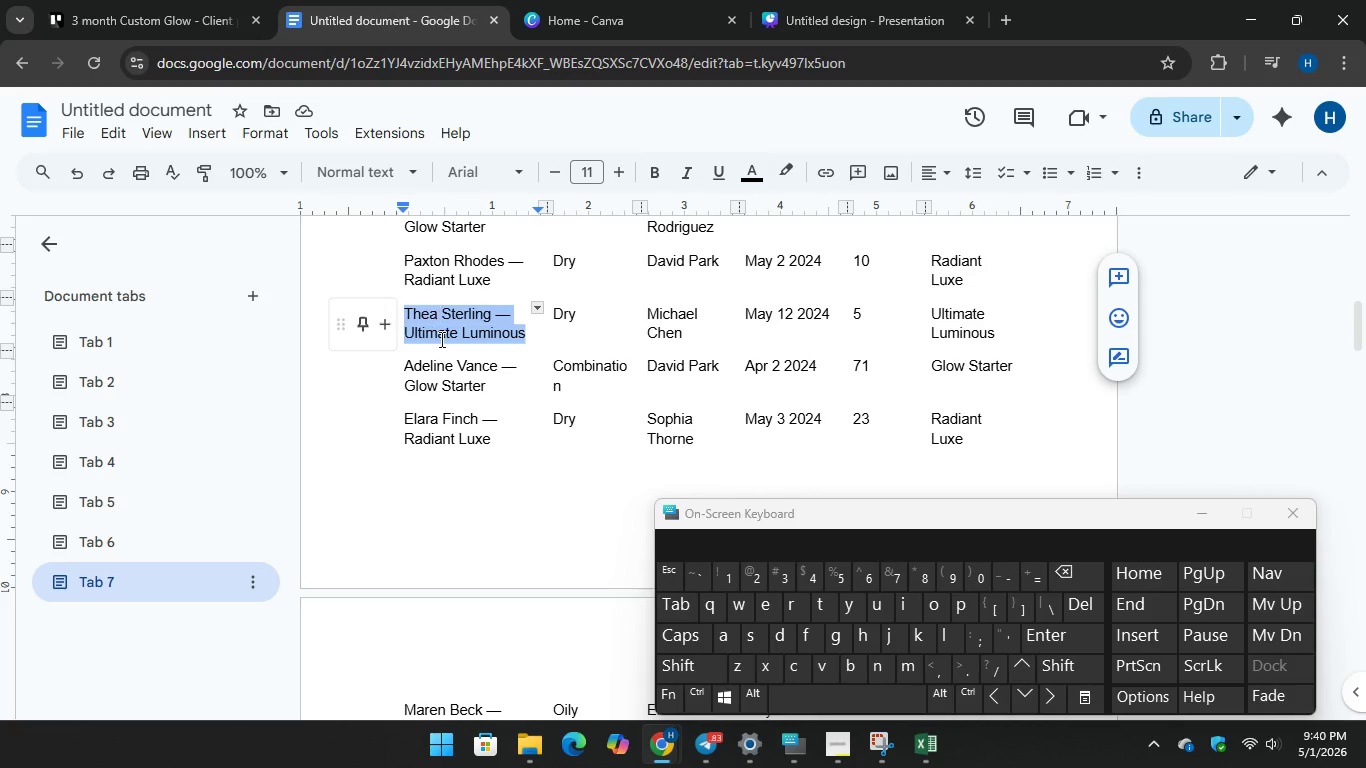 
right_click([444, 327])
 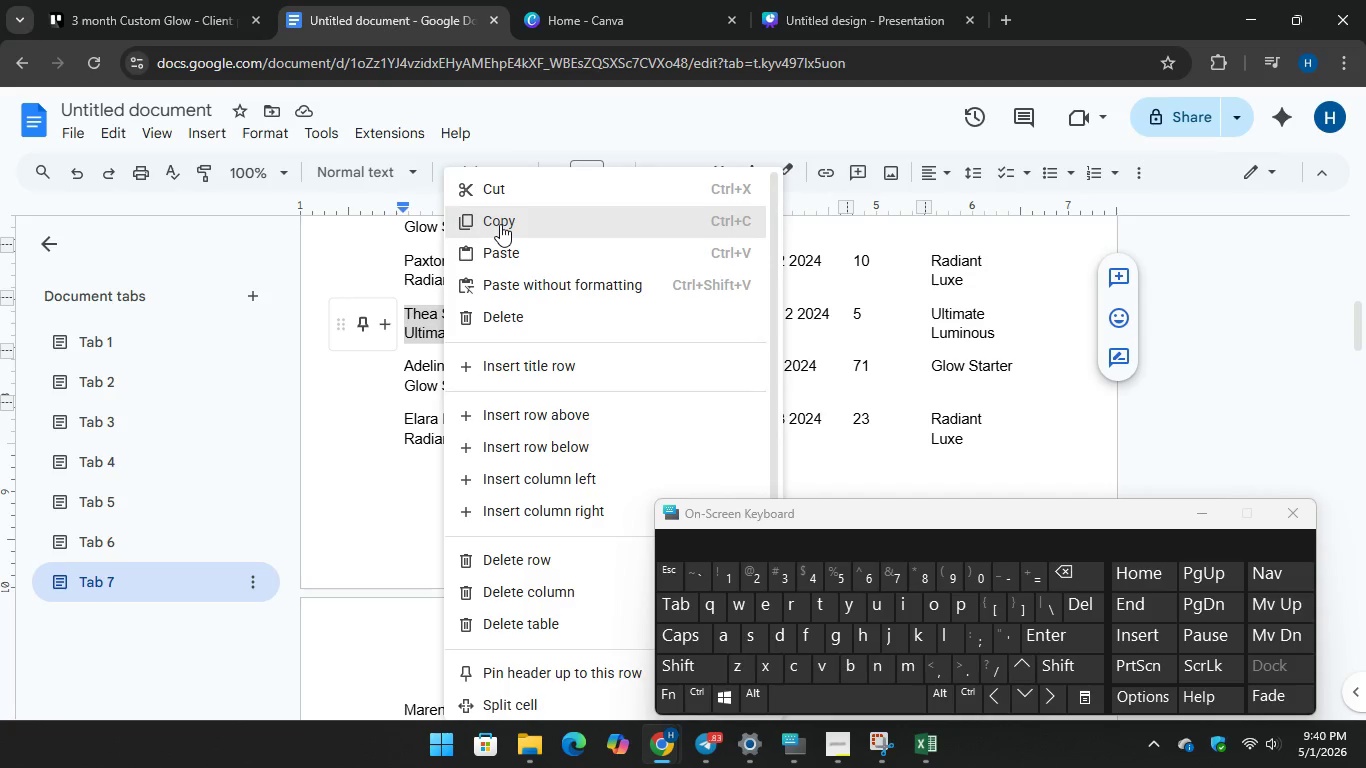 
left_click([500, 222])
 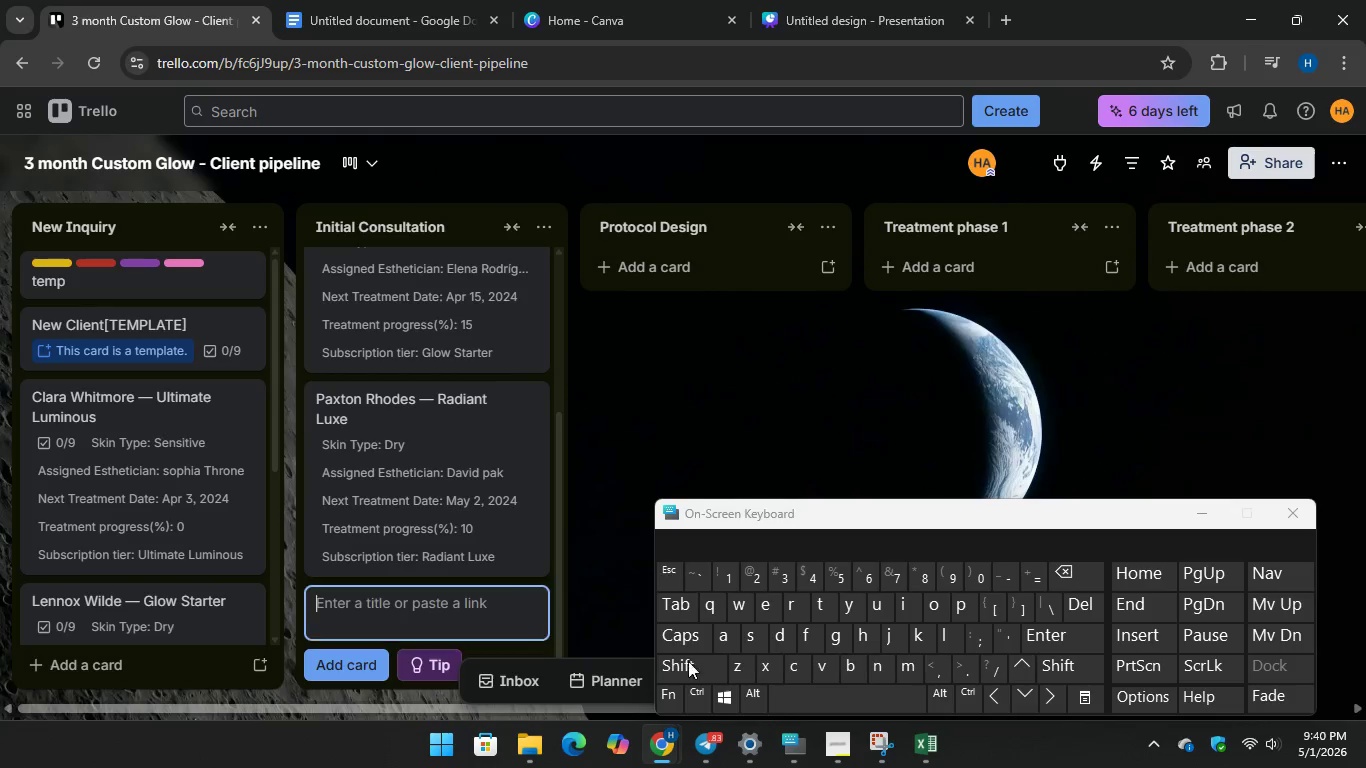 
key(Control+V)
 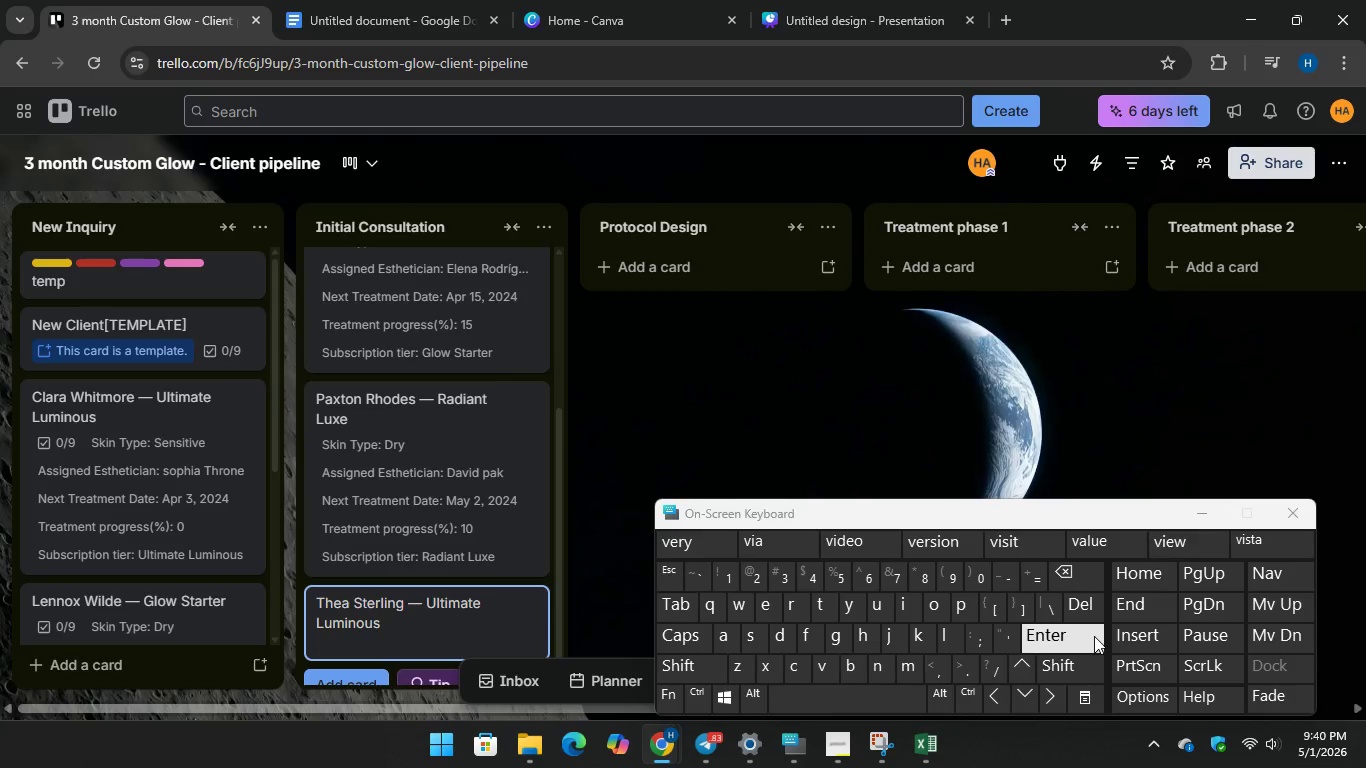 
key(Enter)
 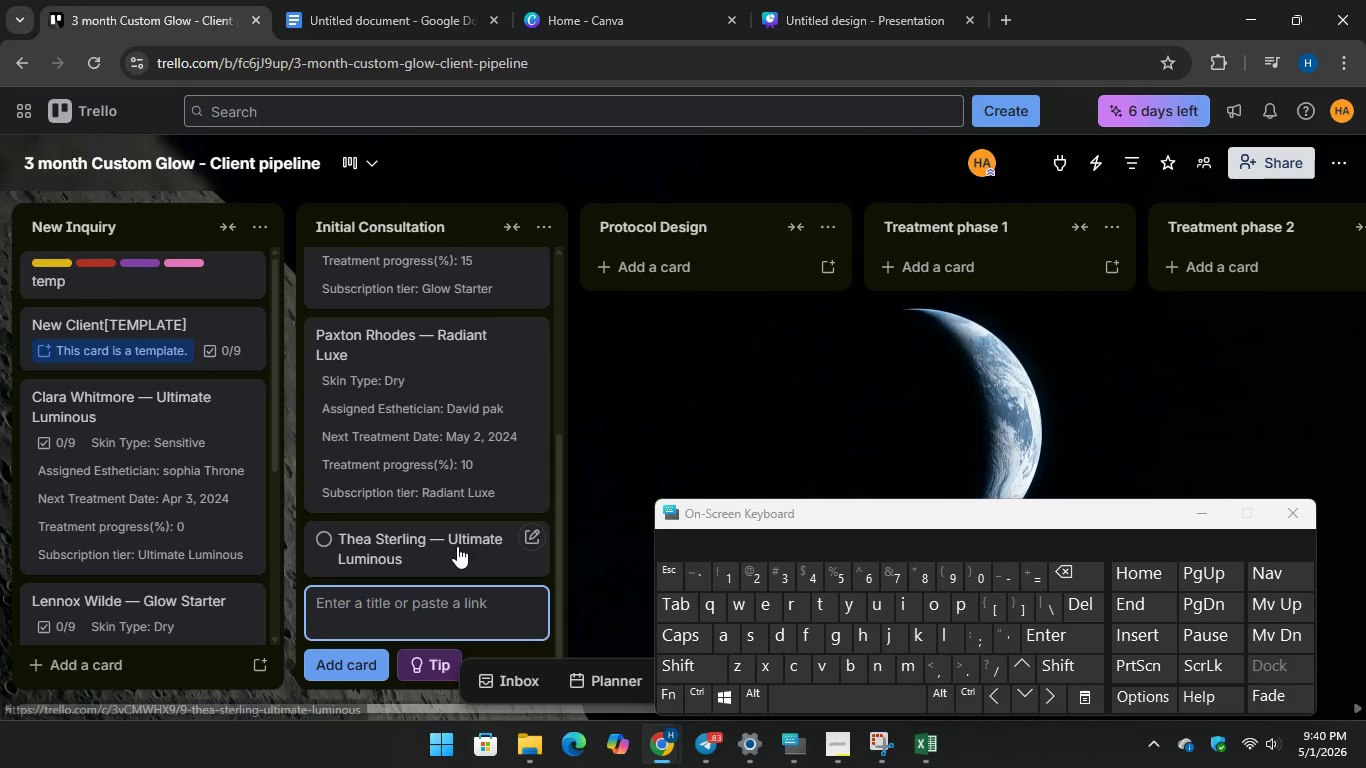 
left_click([457, 546])
 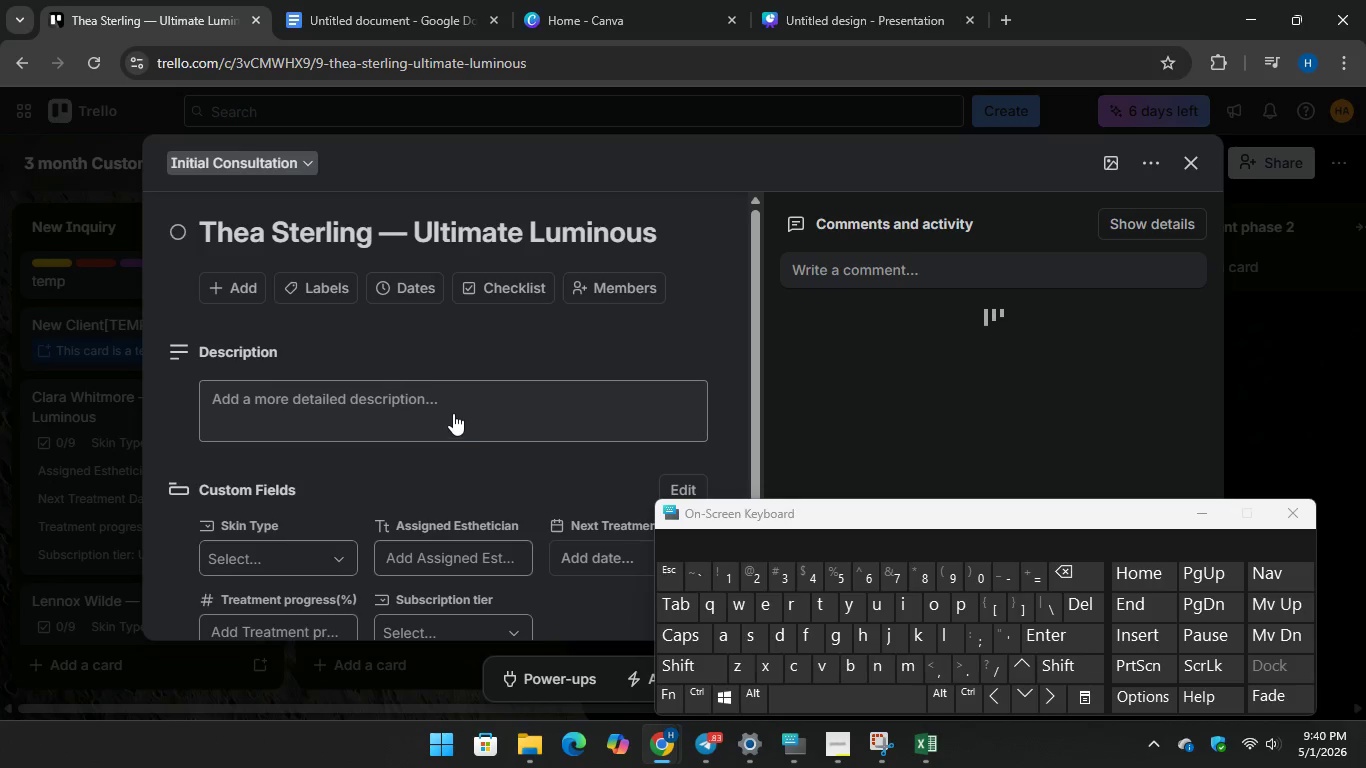 
scroll: coordinate [453, 412], scroll_direction: down, amount: 3.0
 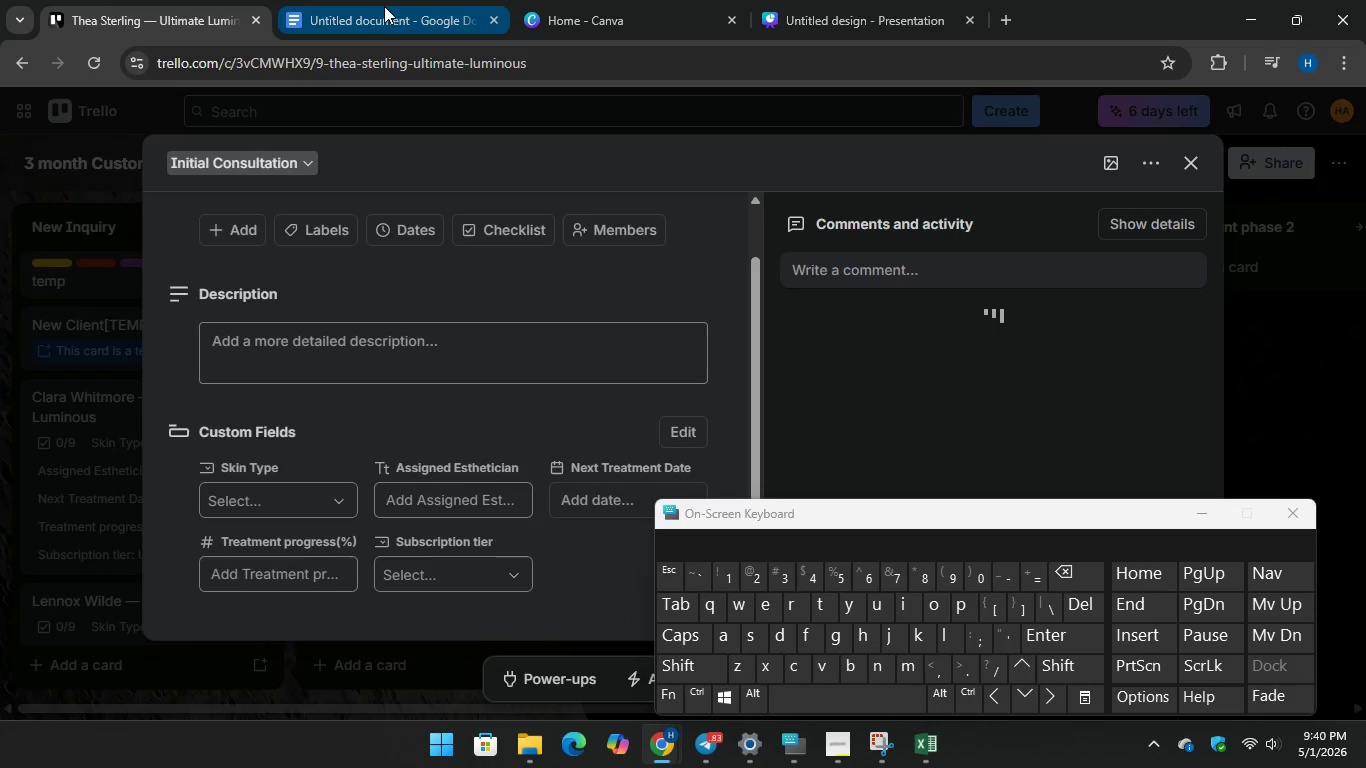 
left_click([384, 4])
 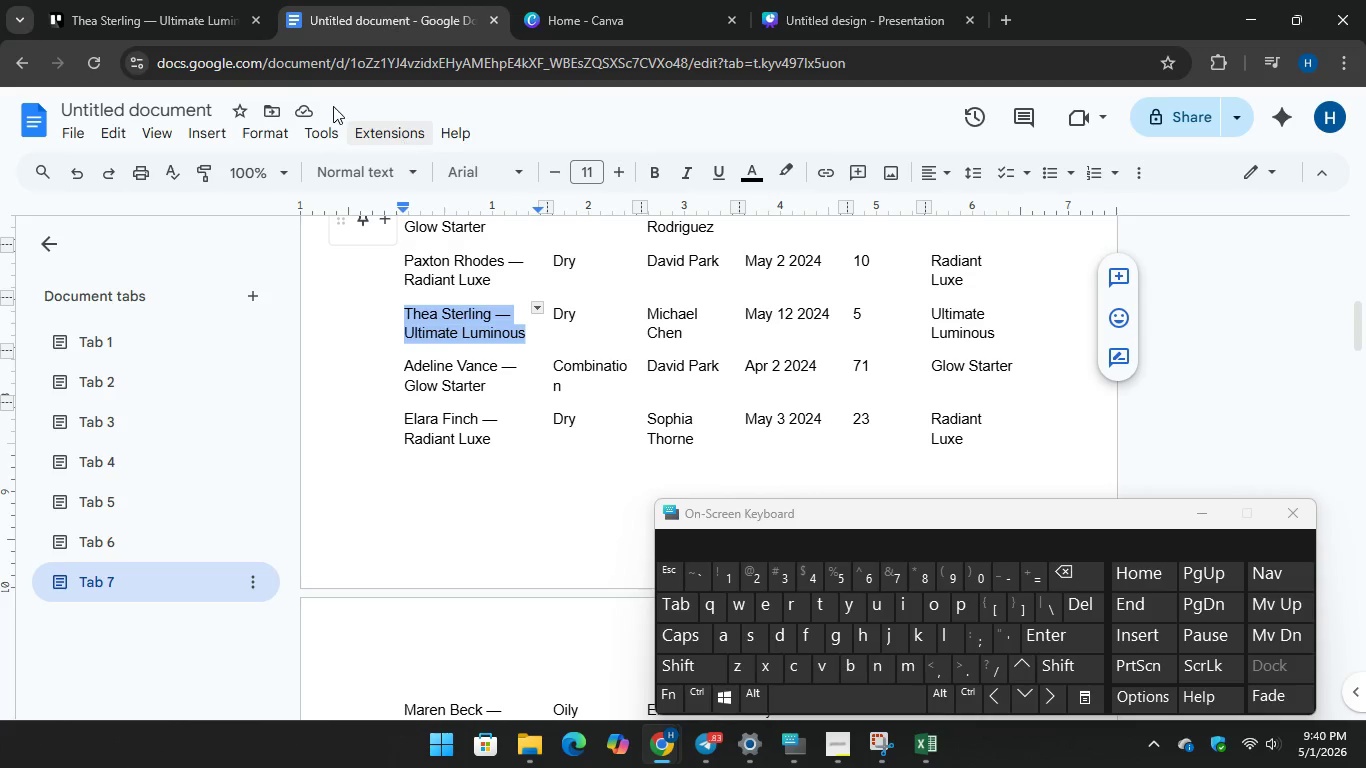 
left_click([192, 6])
 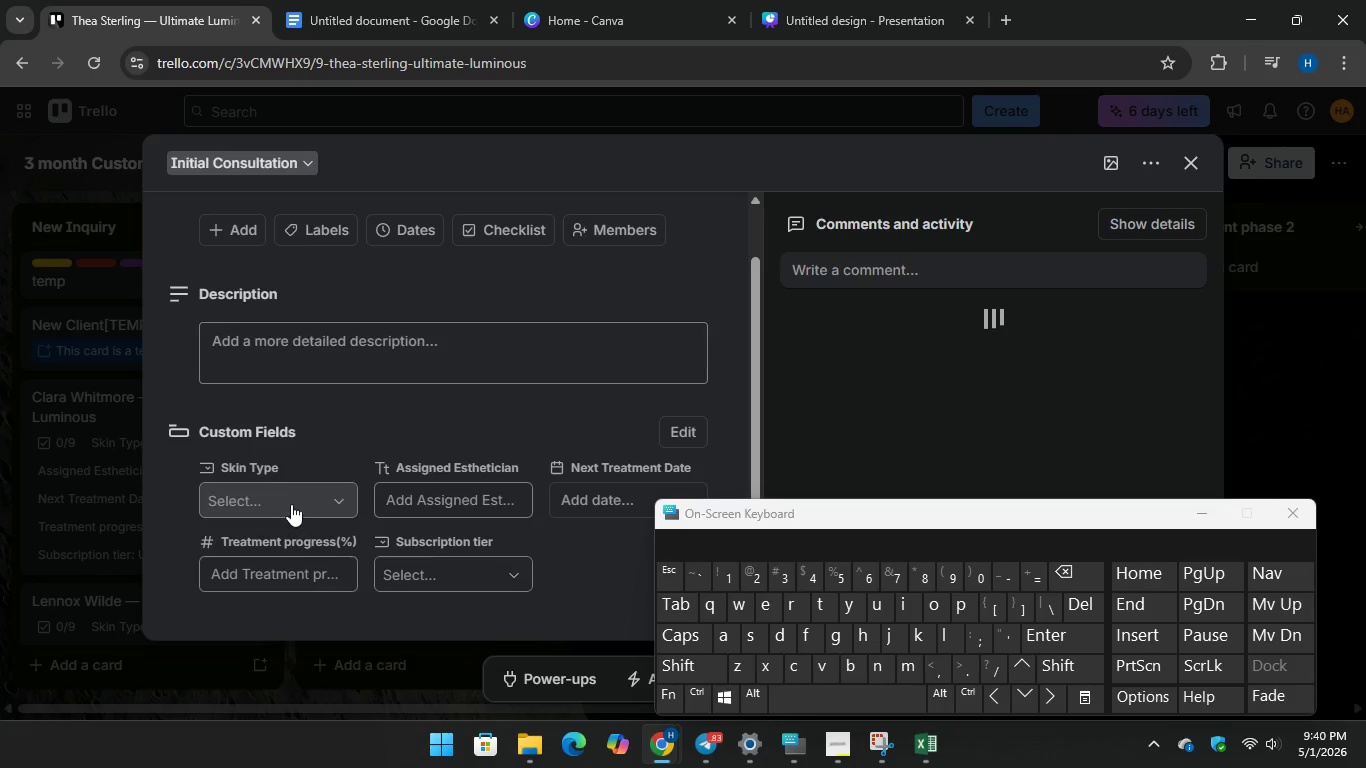 
left_click([291, 504])
 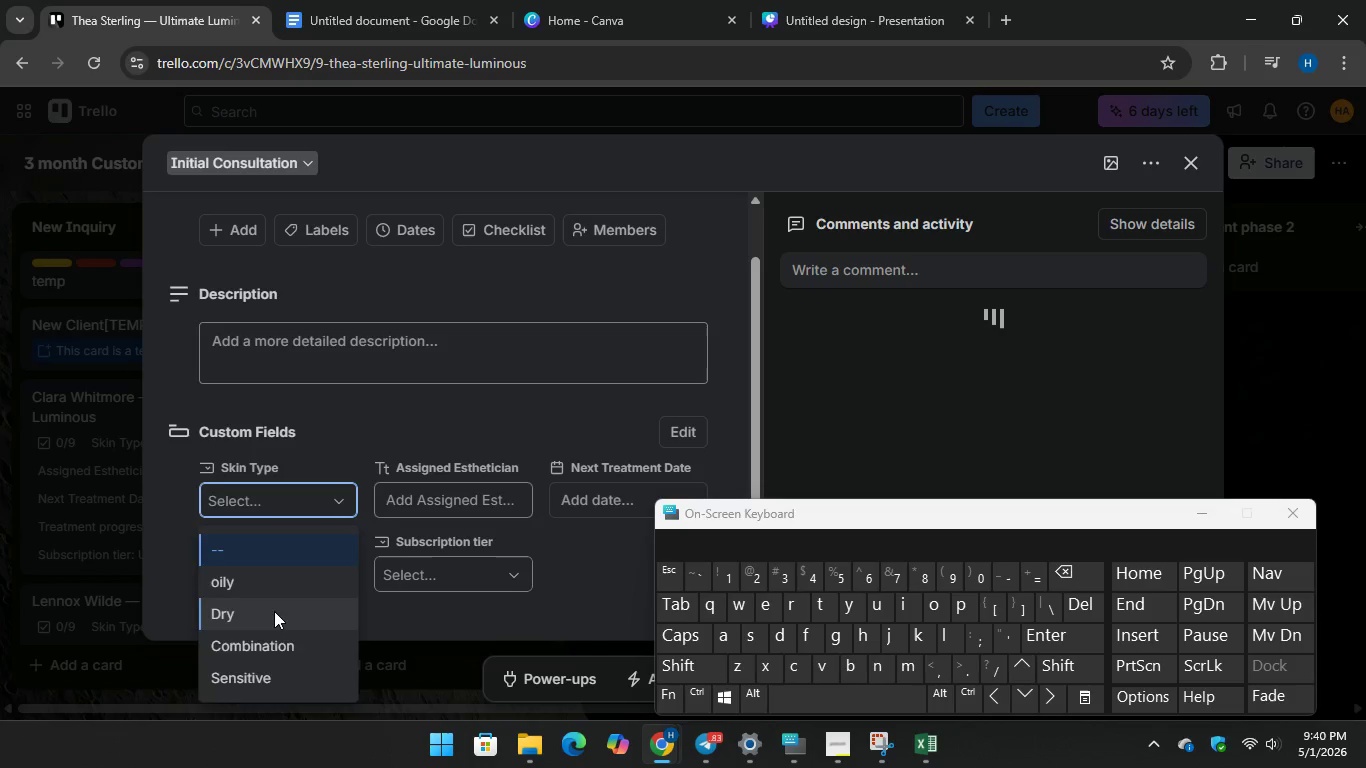 
left_click([274, 611])
 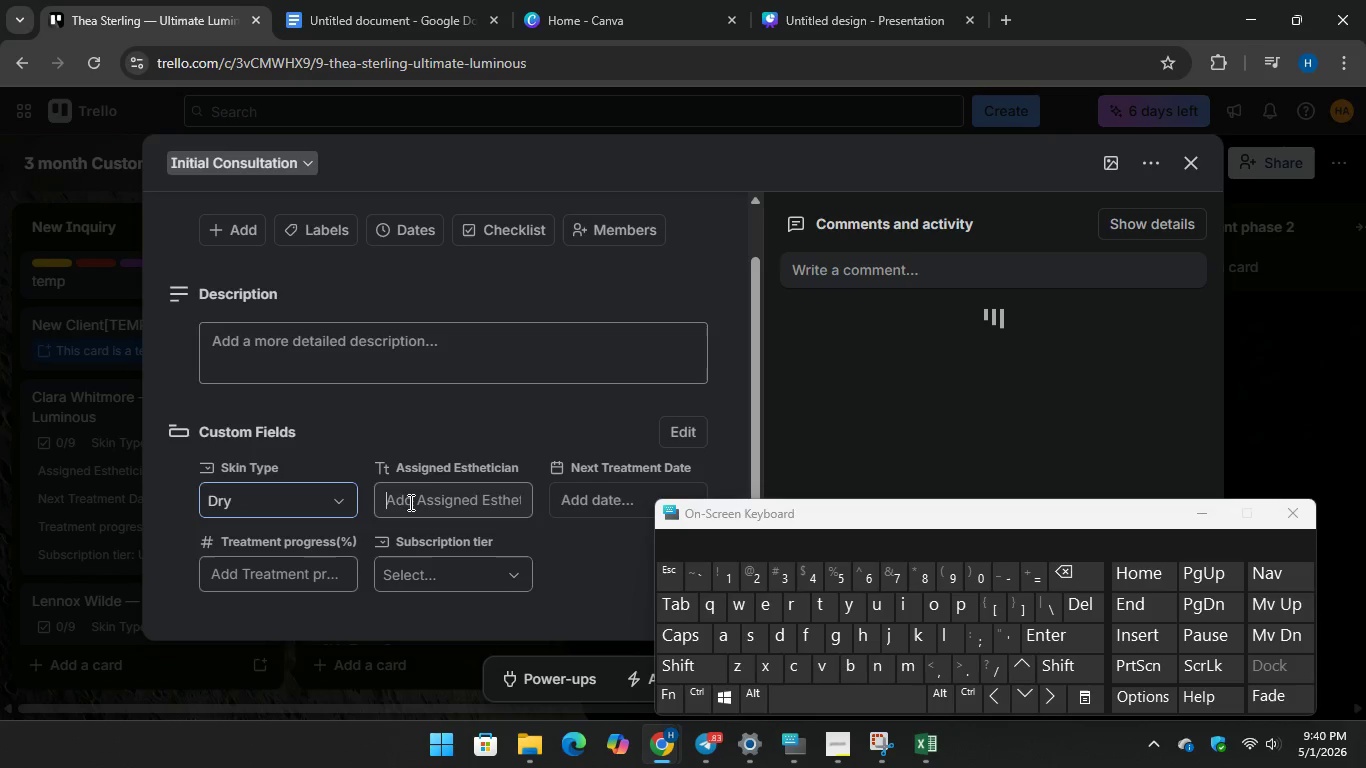 
left_click([409, 502])
 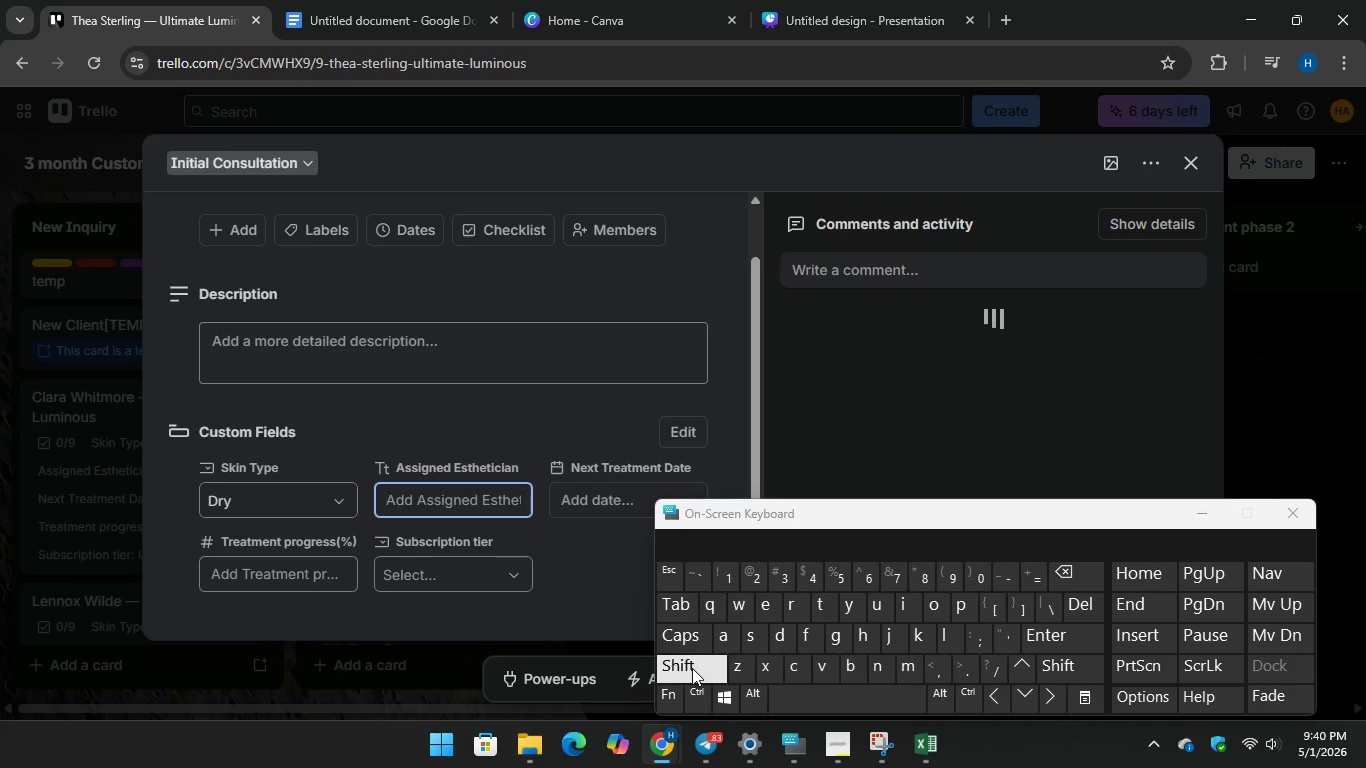 
type(Mi)
 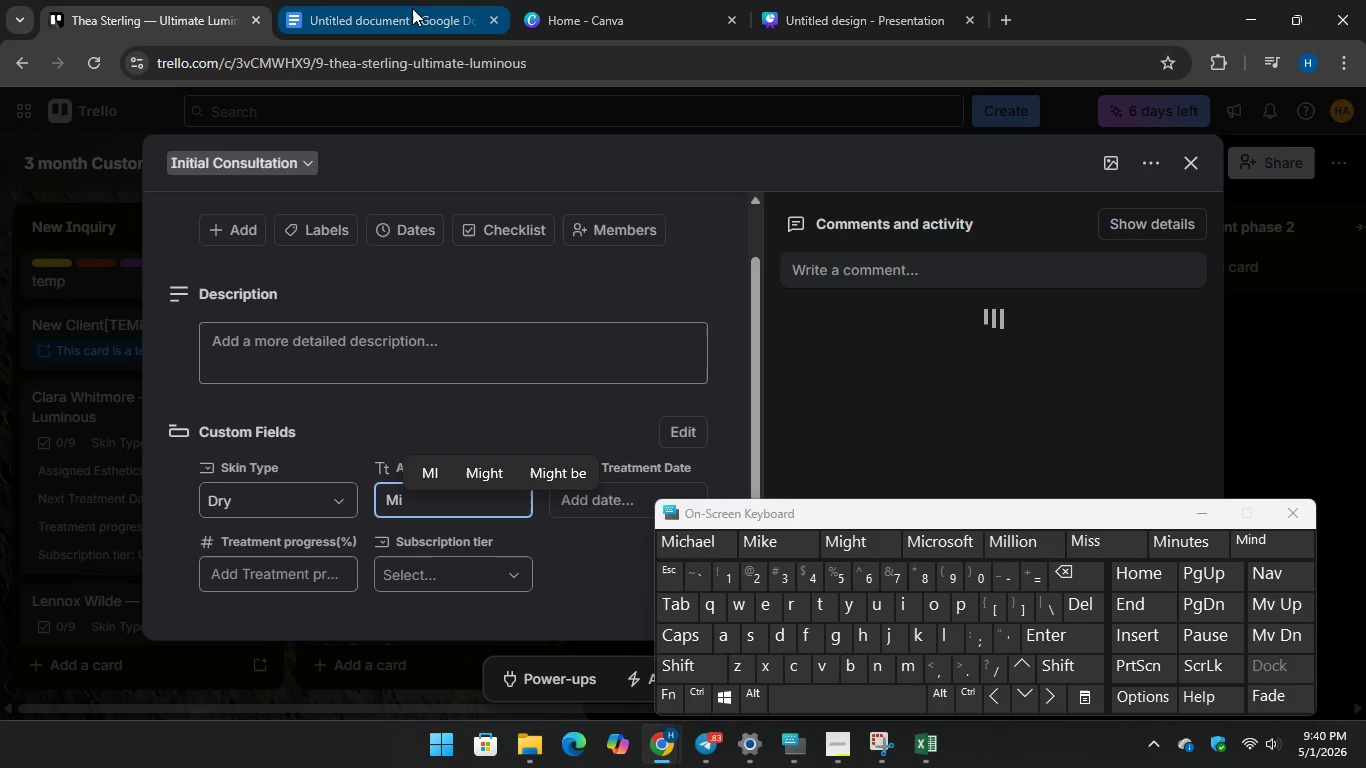 
left_click([412, 8])
 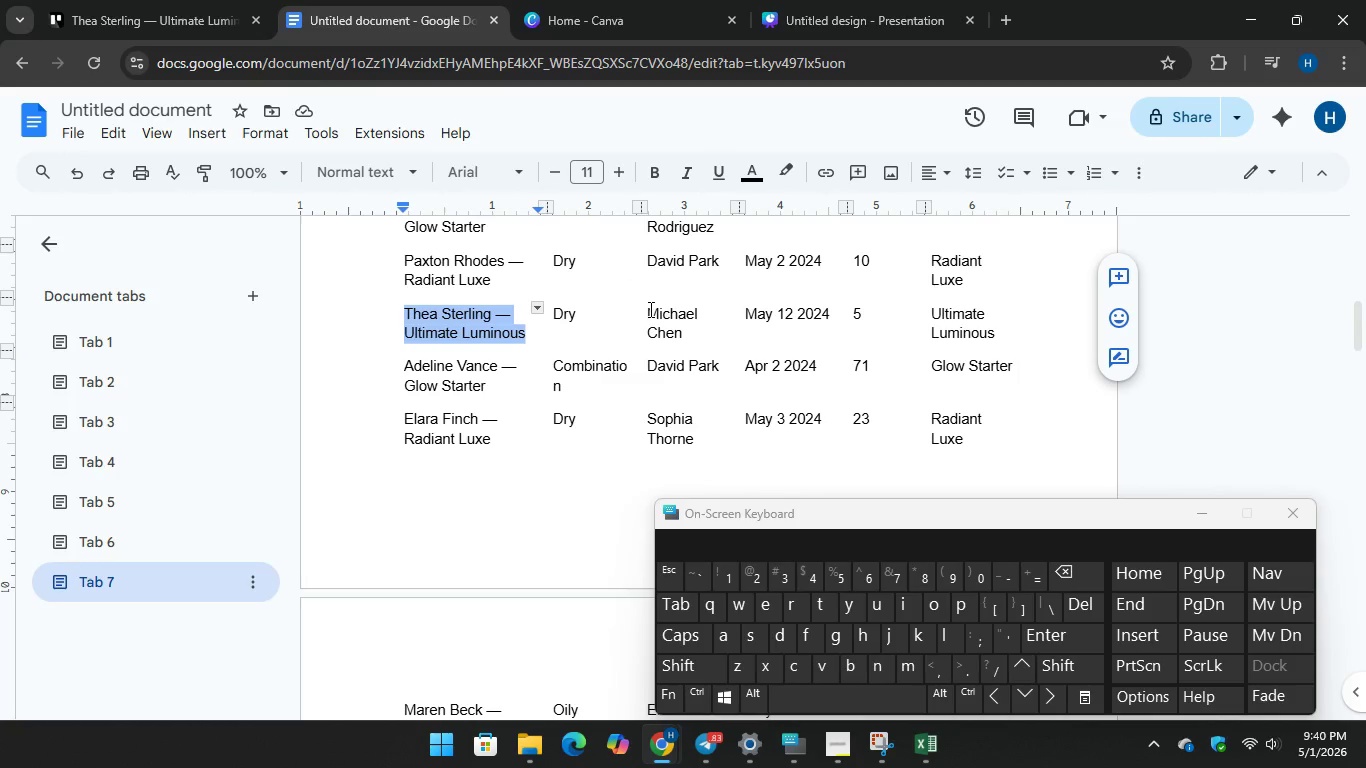 
left_click_drag(start_coordinate=[644, 312], to_coordinate=[679, 343])
 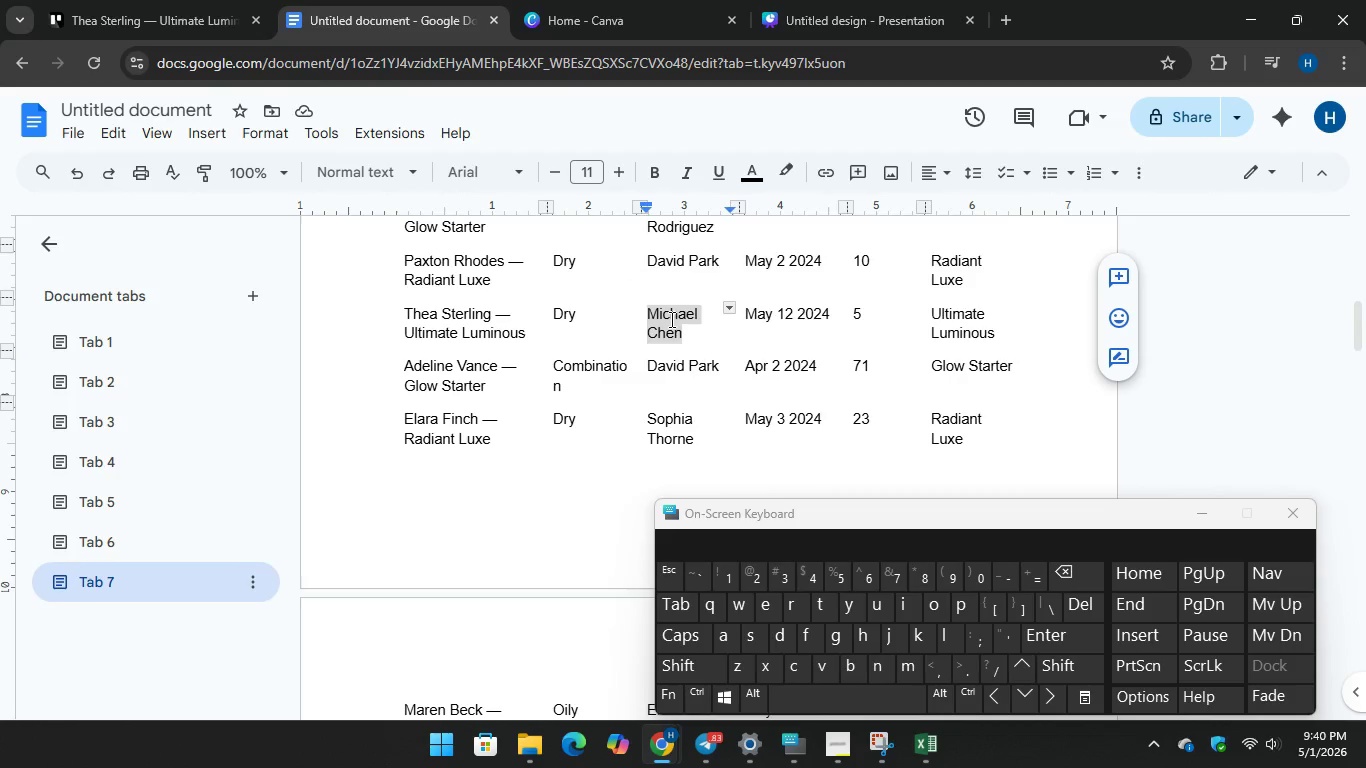 
right_click([670, 319])
 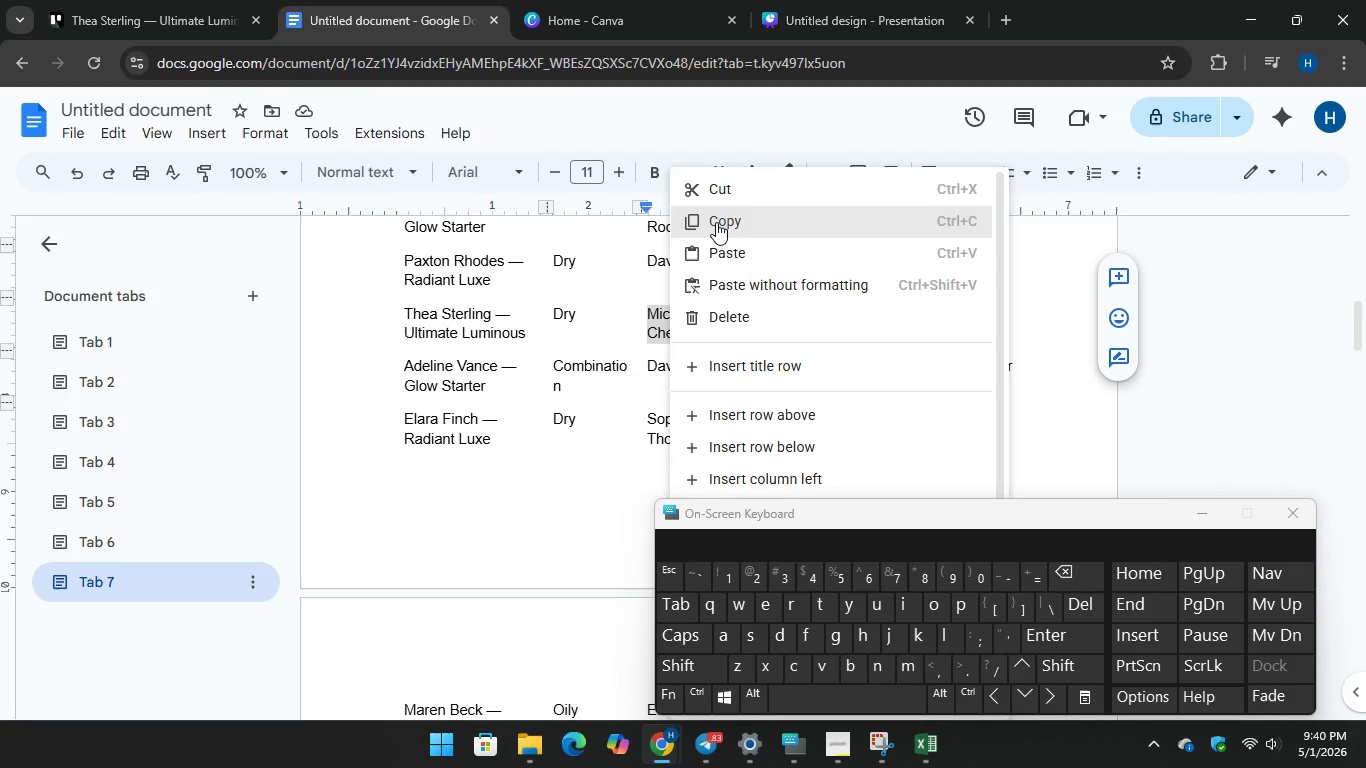 
left_click([716, 220])
 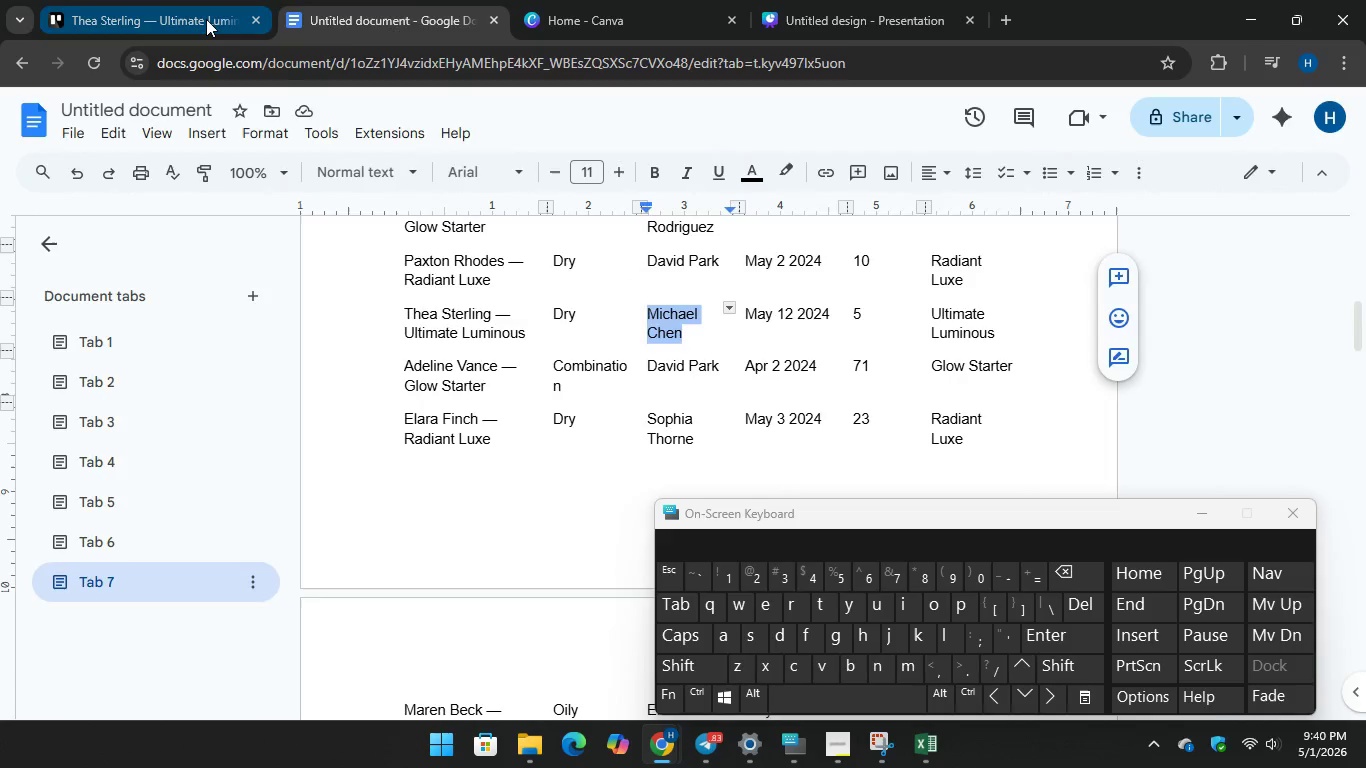 
left_click([206, 19])
 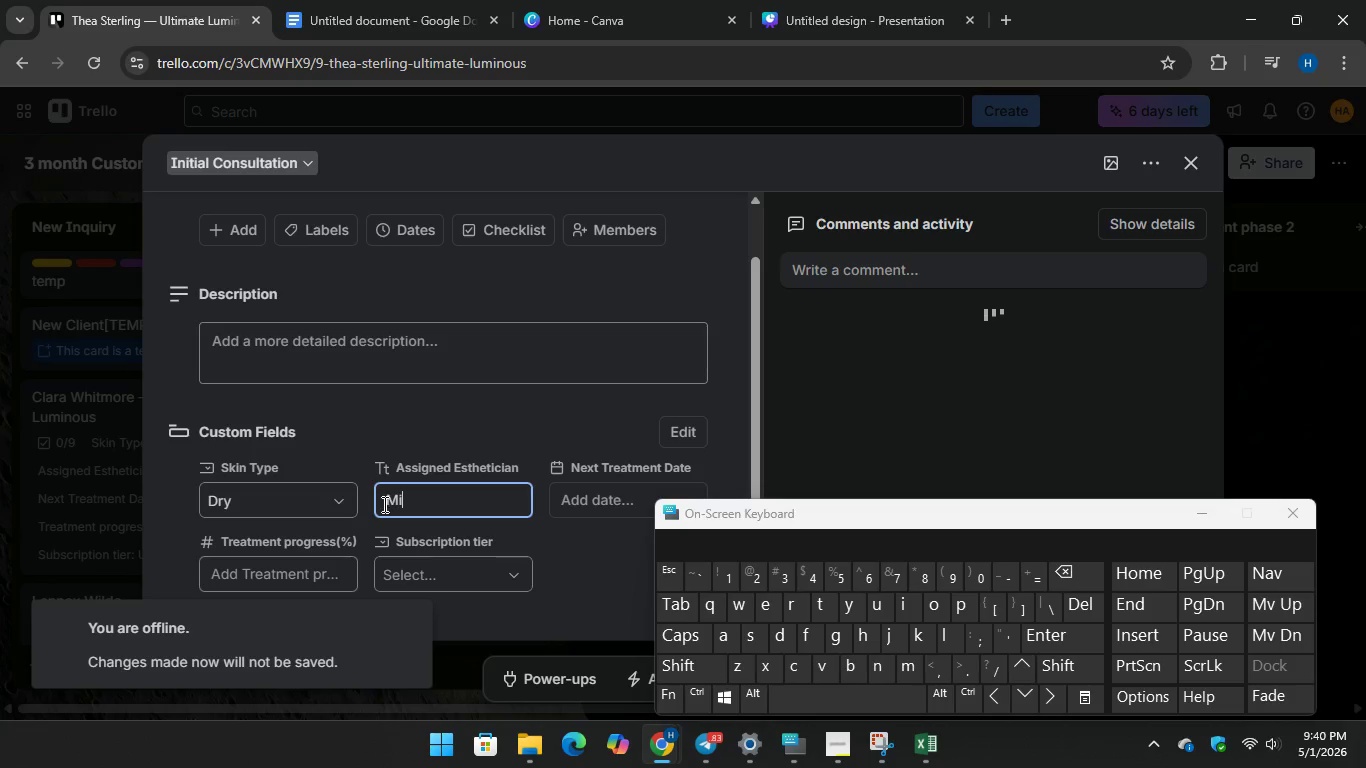 
left_click_drag(start_coordinate=[404, 502], to_coordinate=[382, 501])
 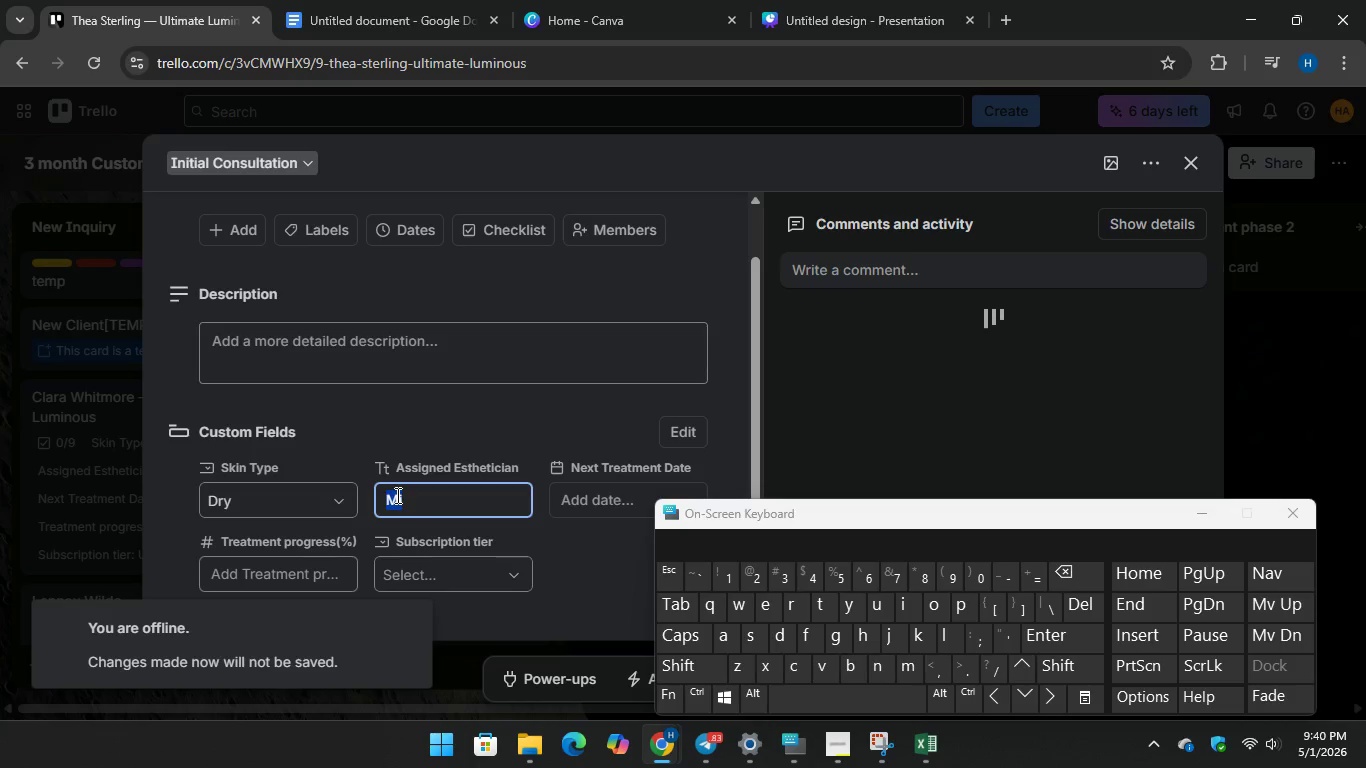 
right_click([396, 495])
 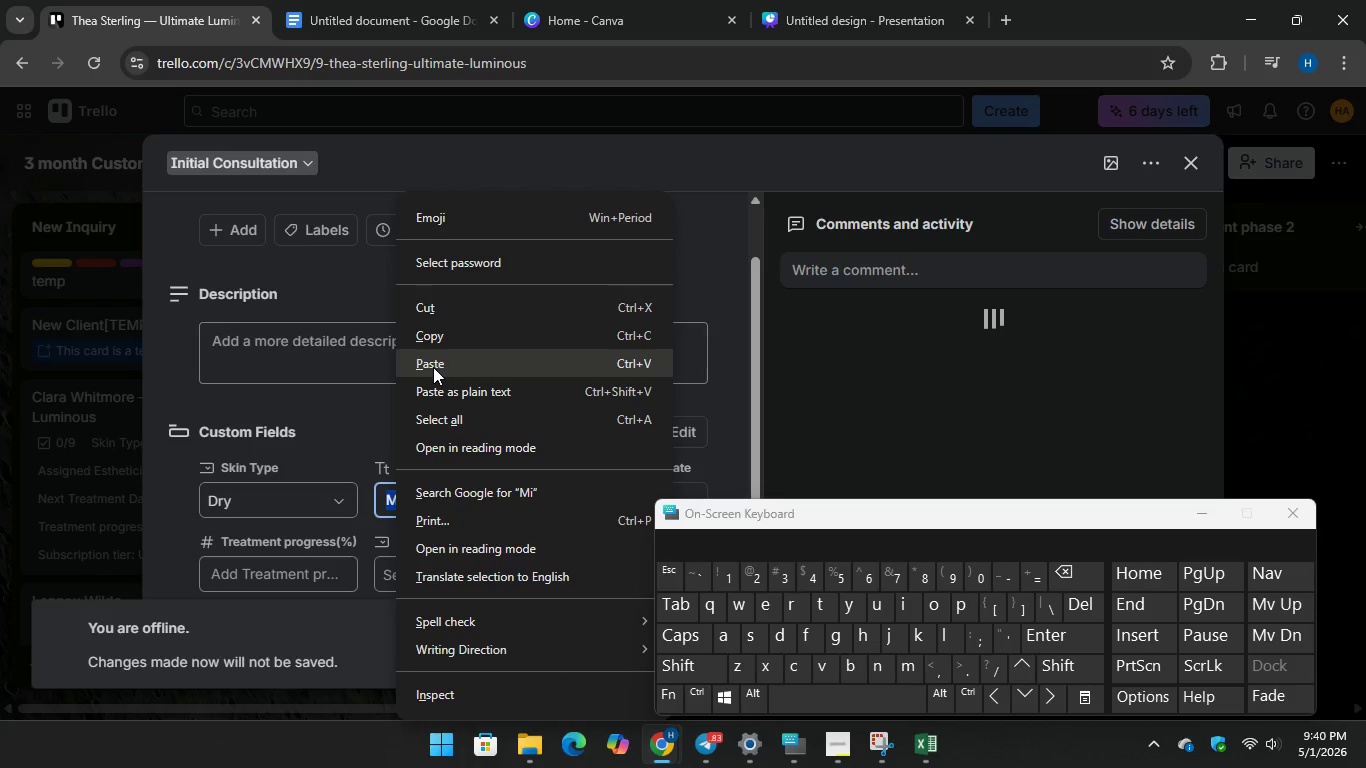 
left_click([433, 365])
 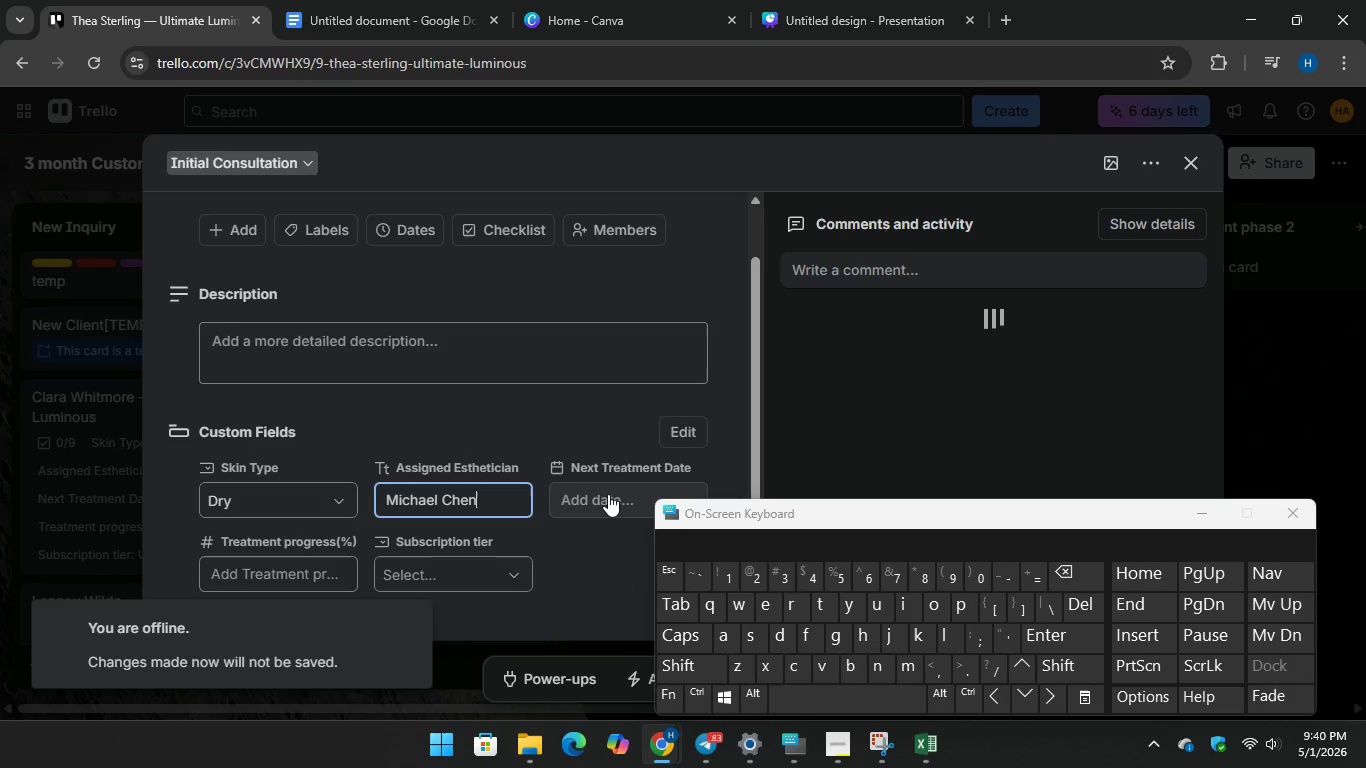 
left_click([607, 493])
 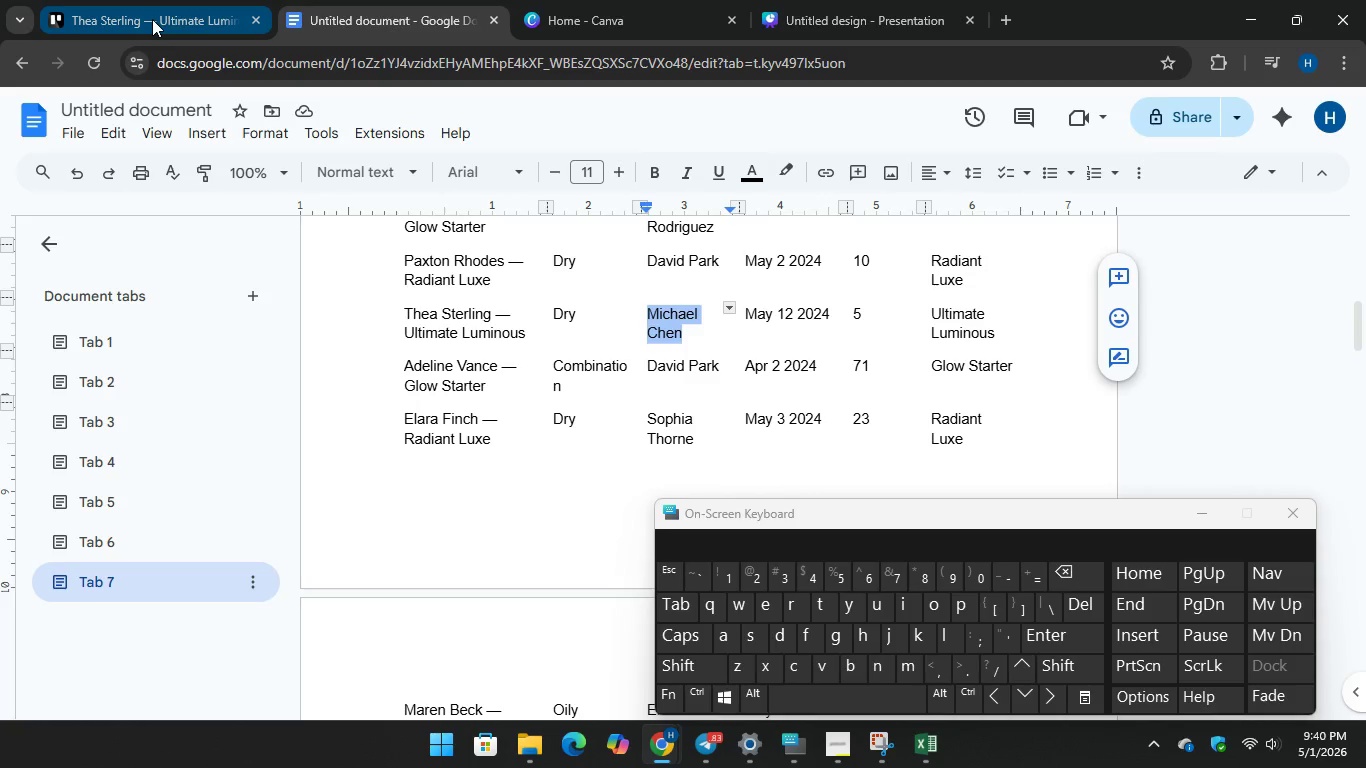 
left_click([150, 16])
 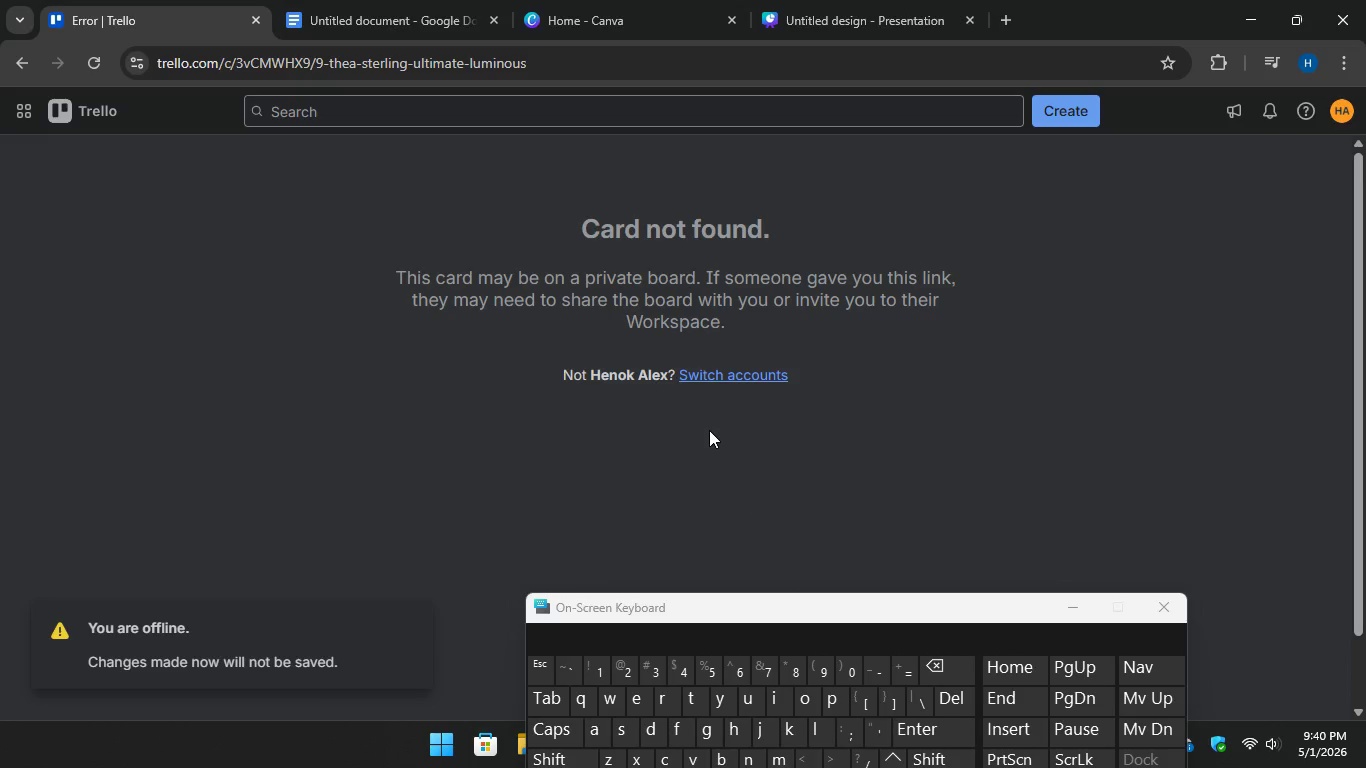 
wait(10.83)
 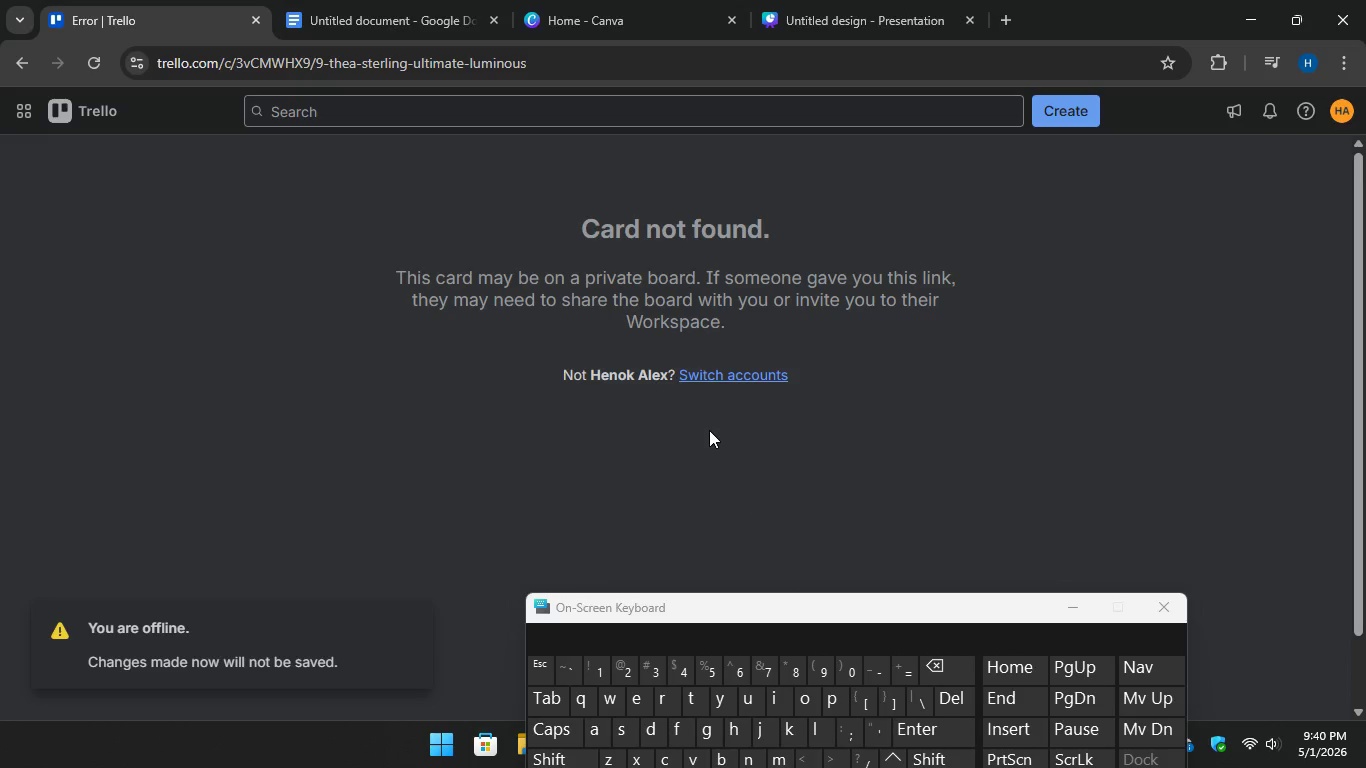 
left_click([103, 66])
 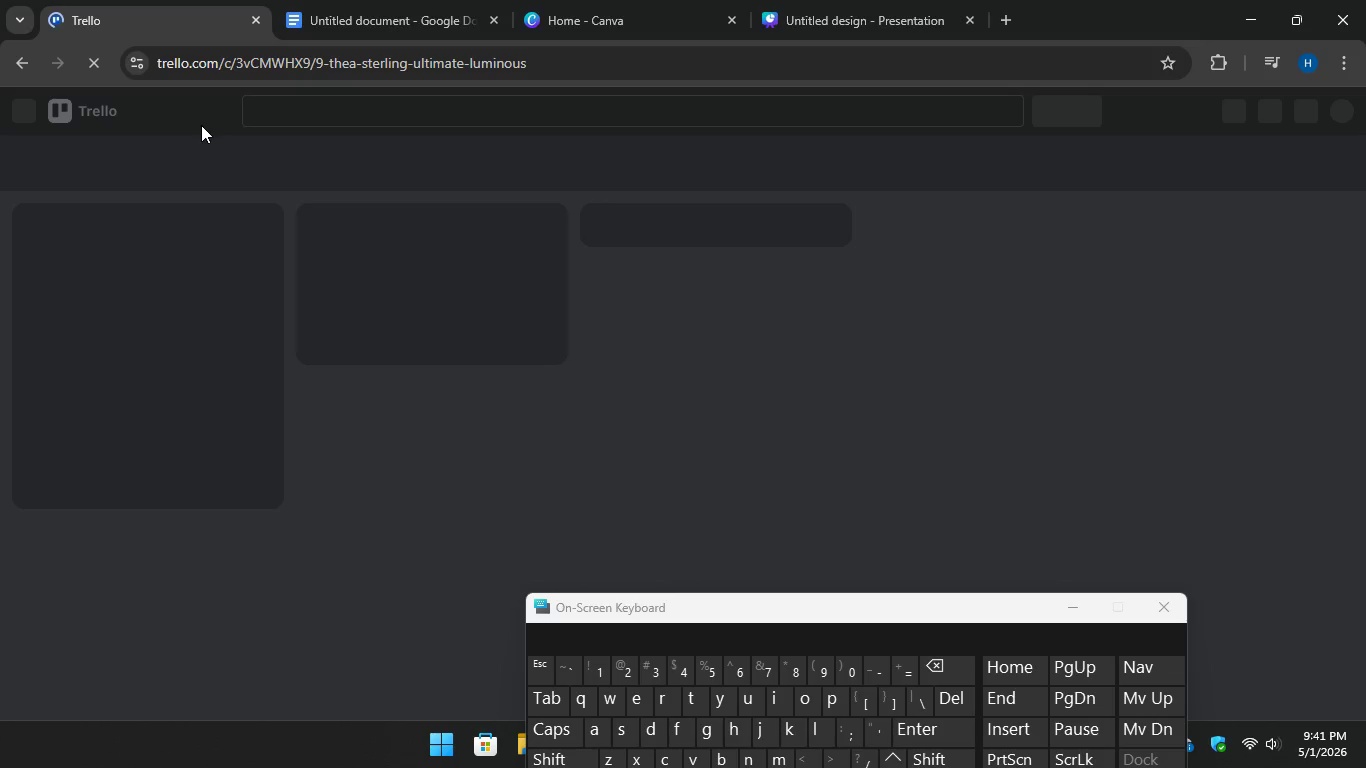 
wait(8.23)
 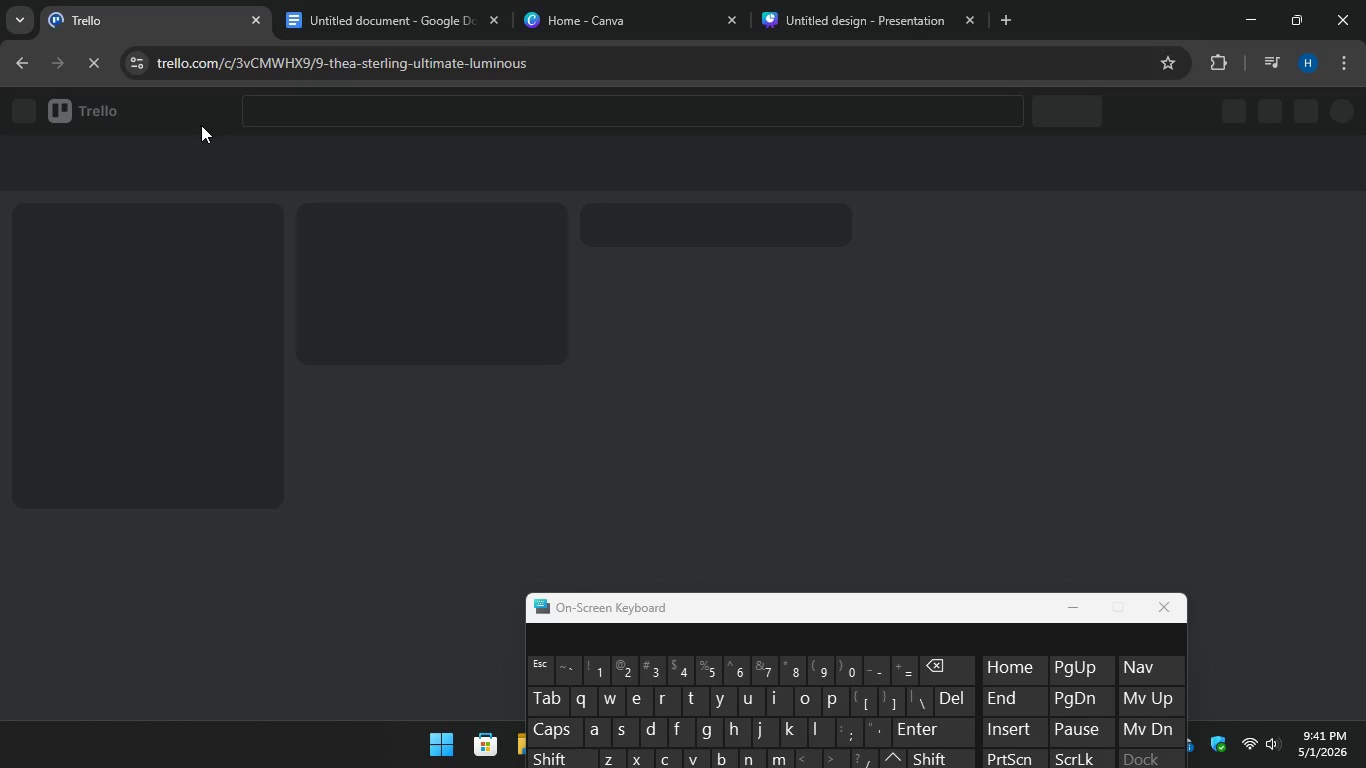 
left_click([592, 553])
 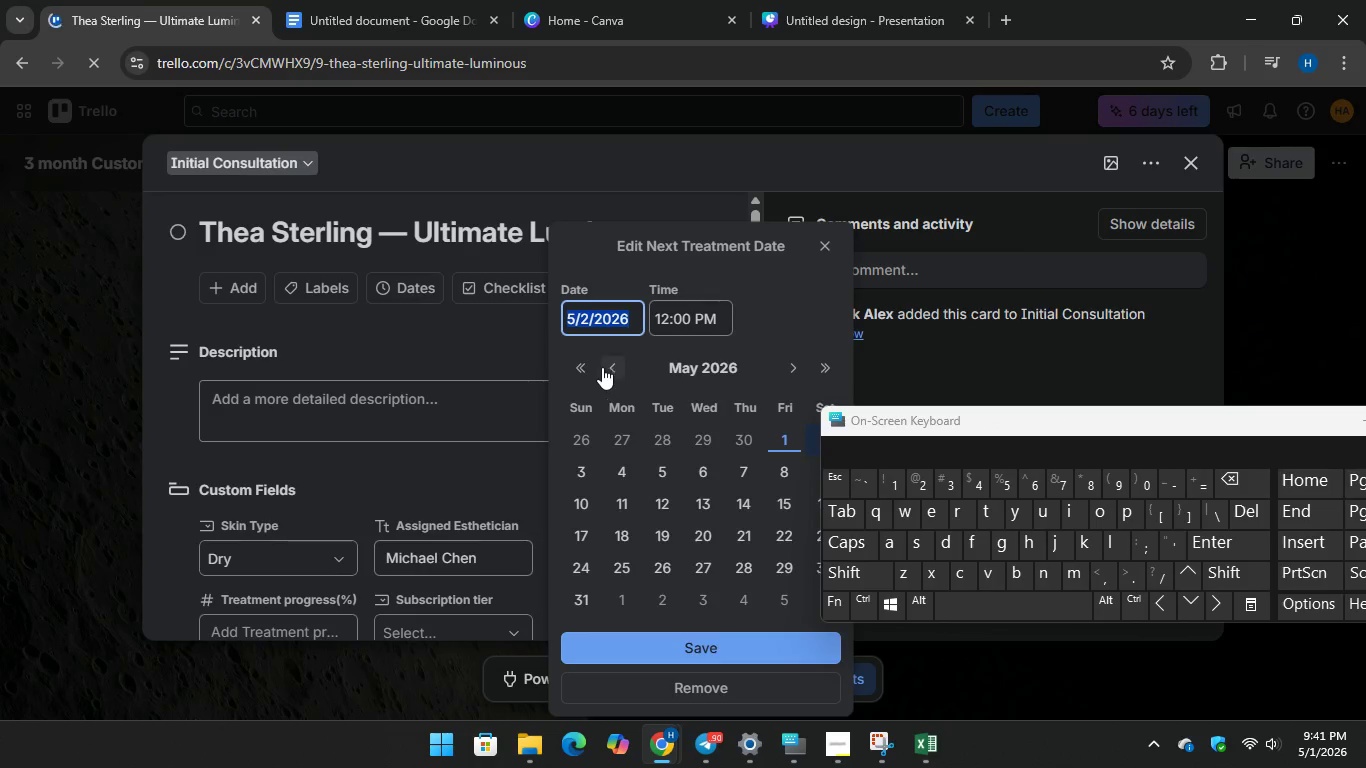 
left_click([583, 361])
 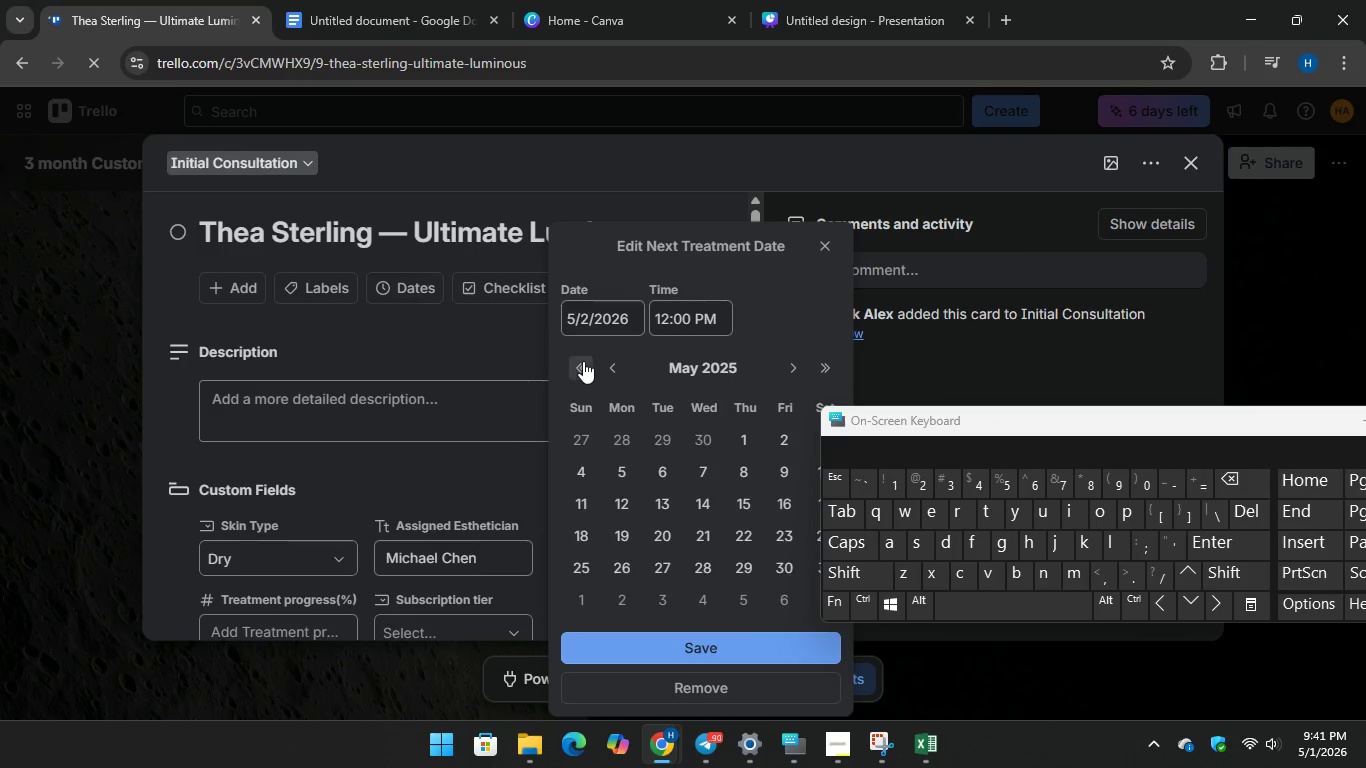 
left_click([583, 361])
 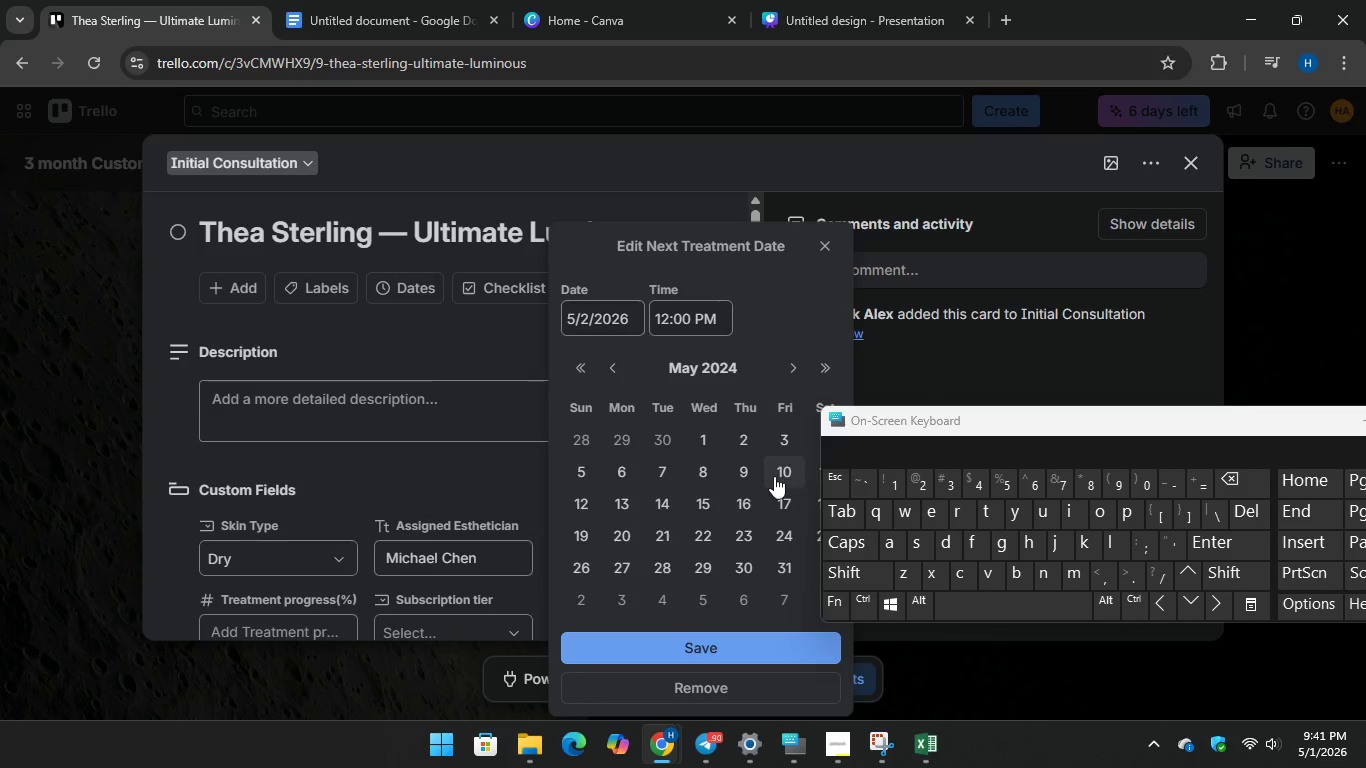 
left_click([591, 503])
 